 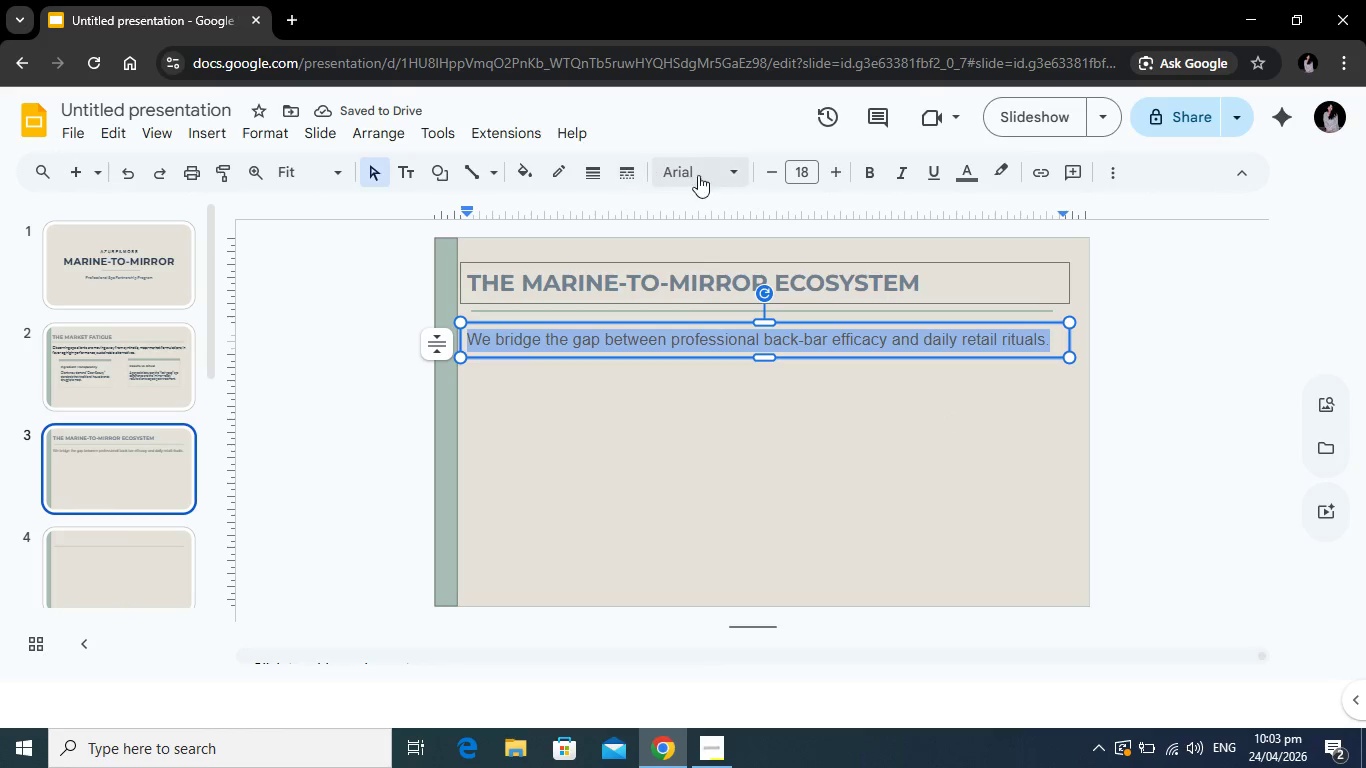 
left_click([731, 166])
 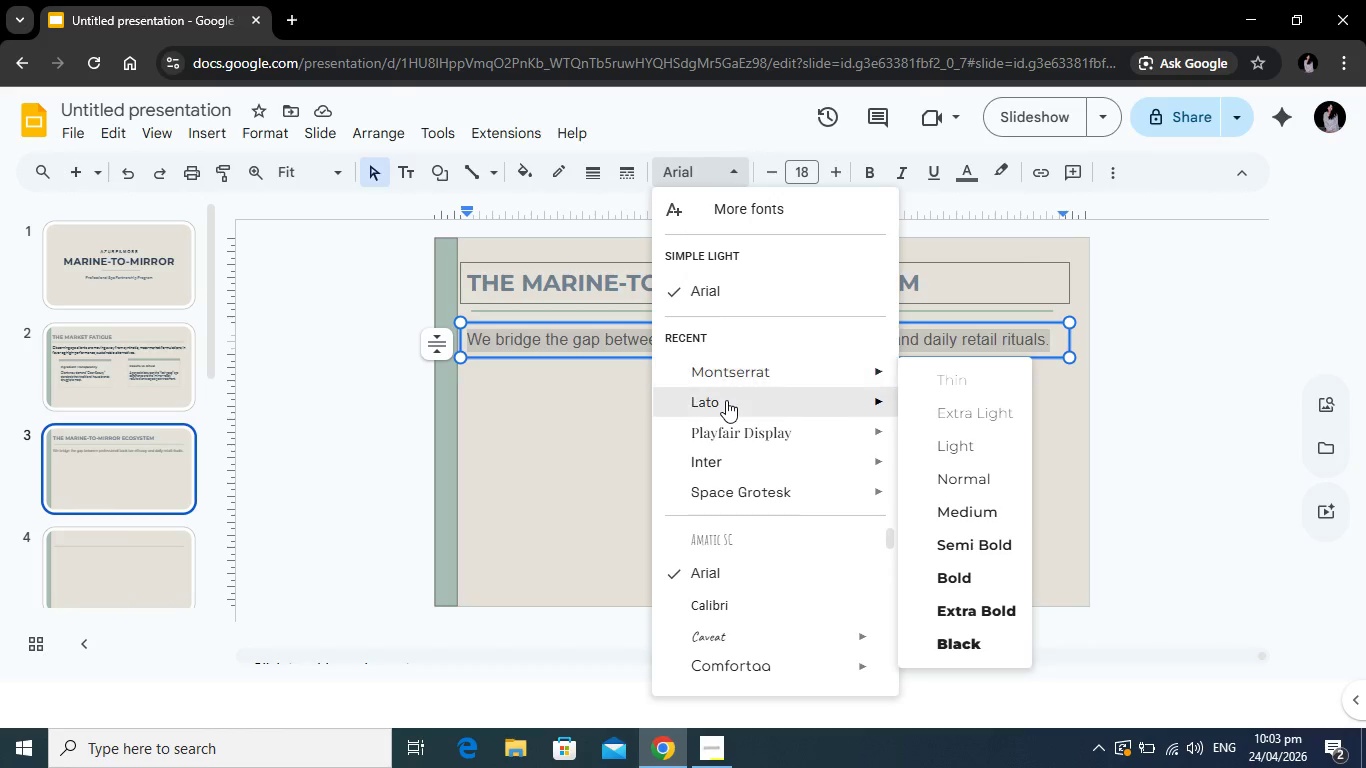 
left_click([726, 400])
 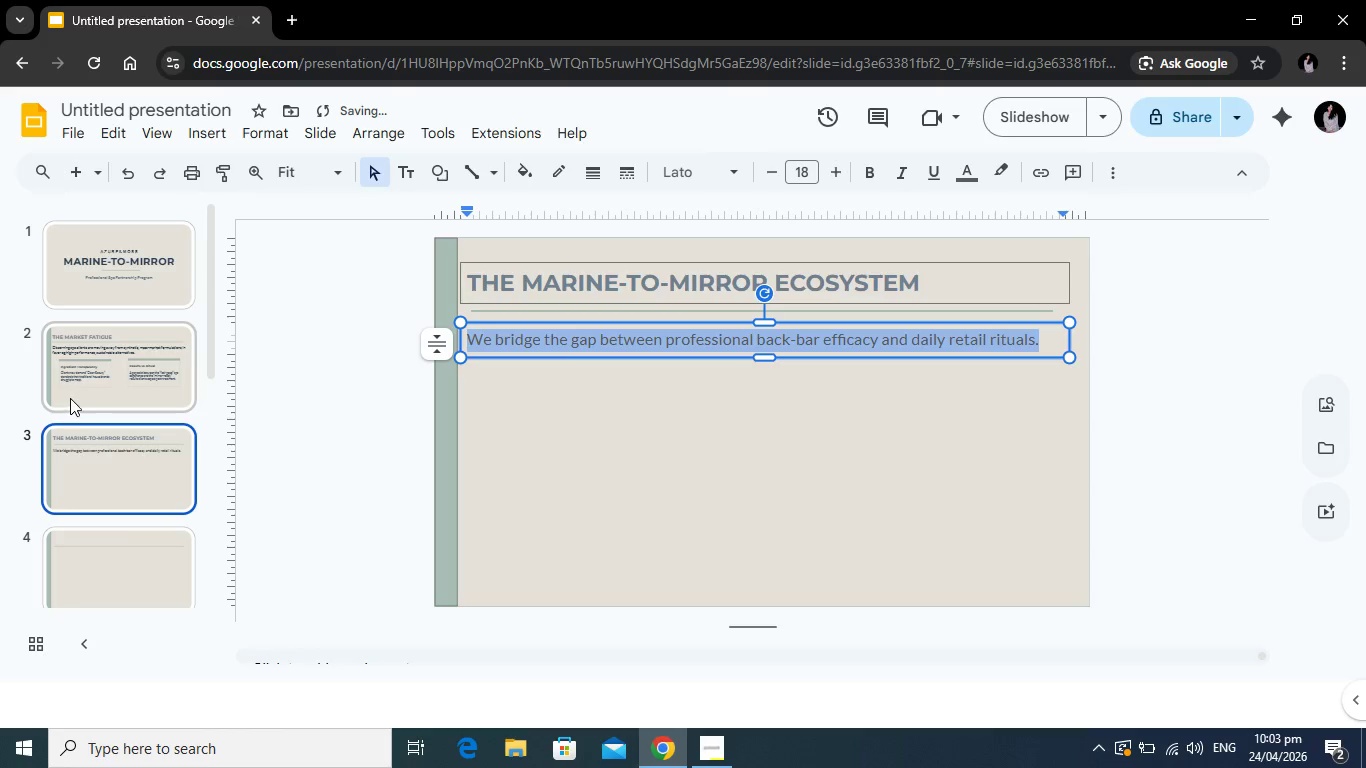 
left_click([88, 384])
 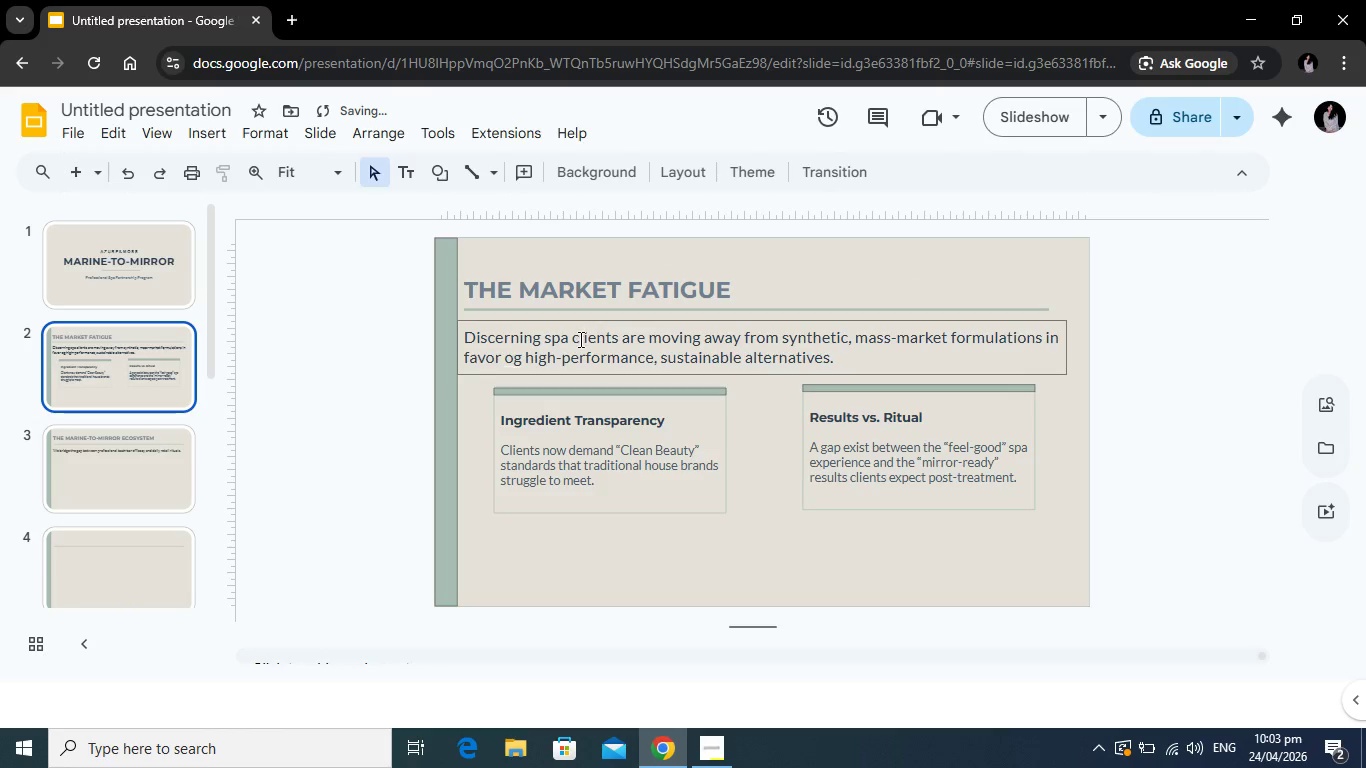 
left_click([579, 339])
 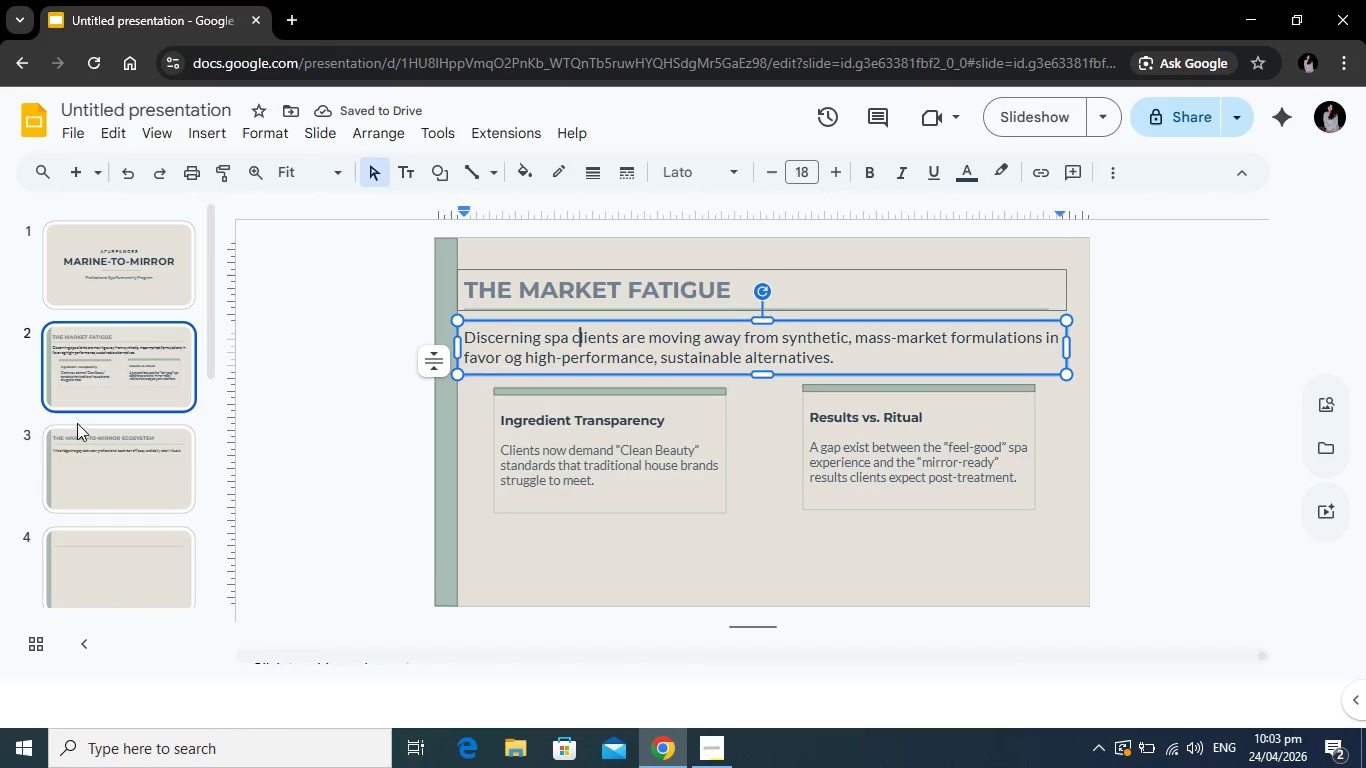 
left_click([86, 444])
 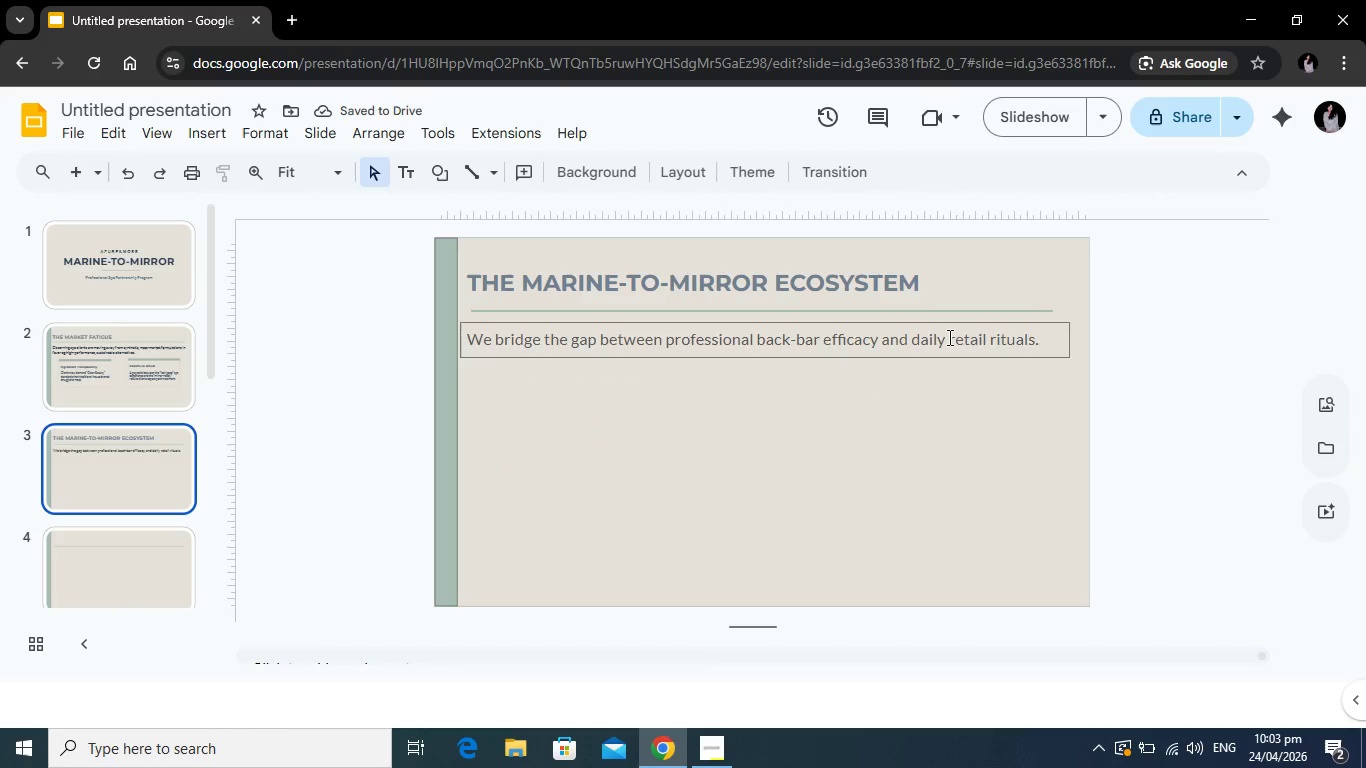 
left_click([948, 337])
 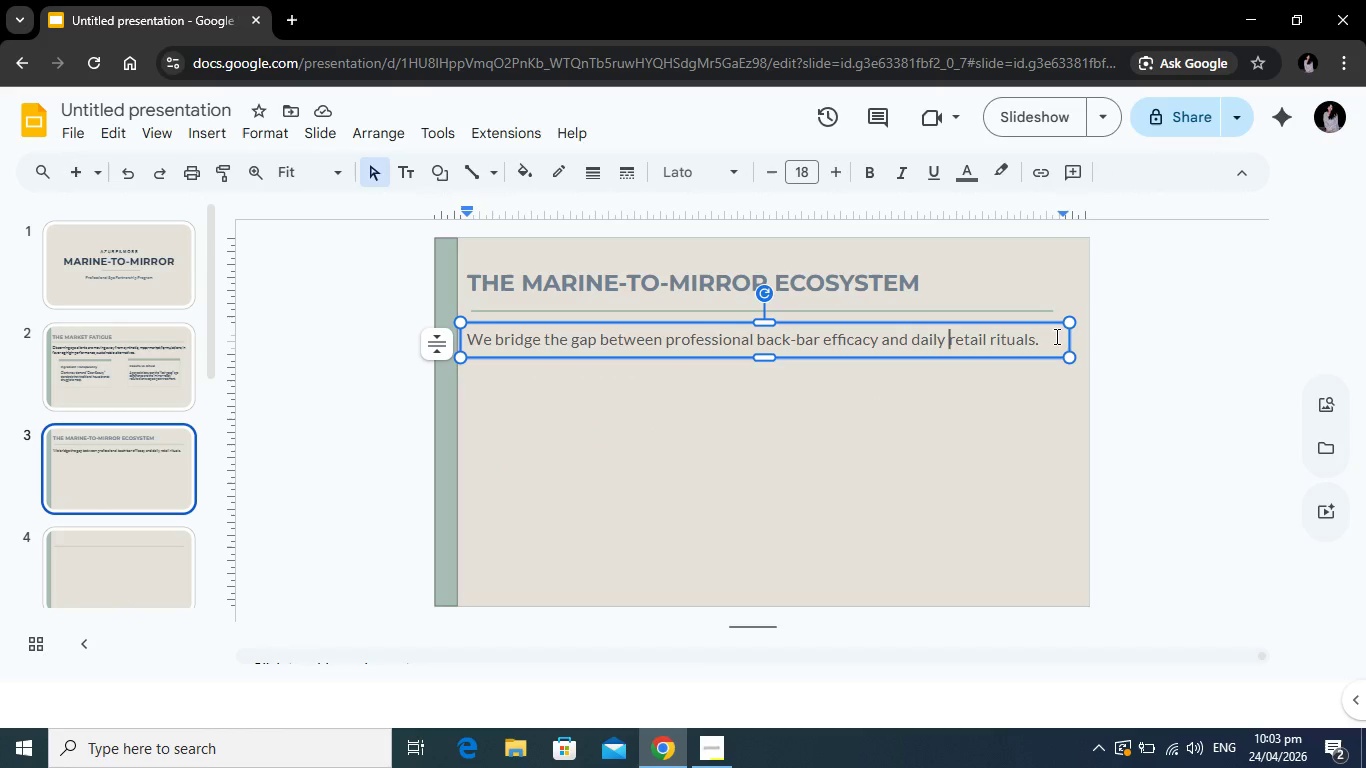 
left_click_drag(start_coordinate=[1055, 336], to_coordinate=[472, 342])
 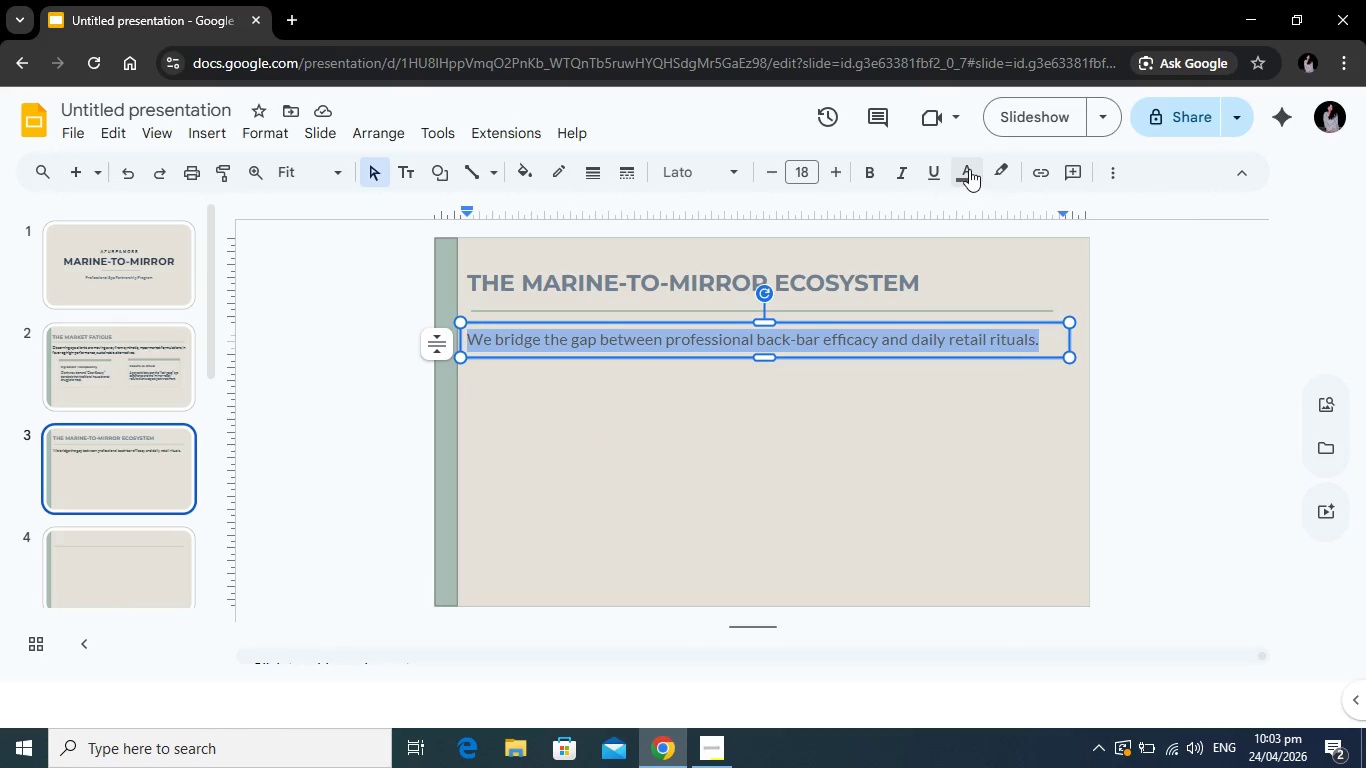 
left_click([969, 169])
 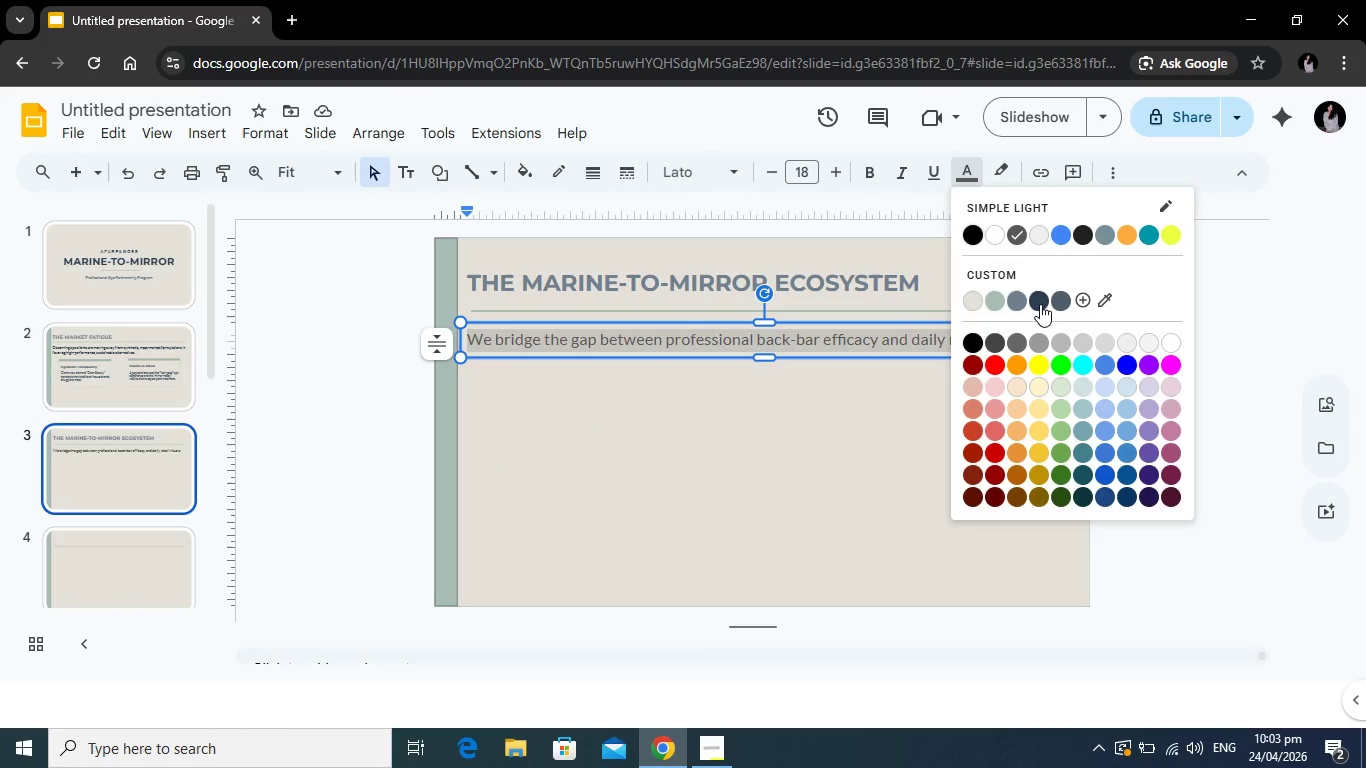 
left_click([1040, 304])
 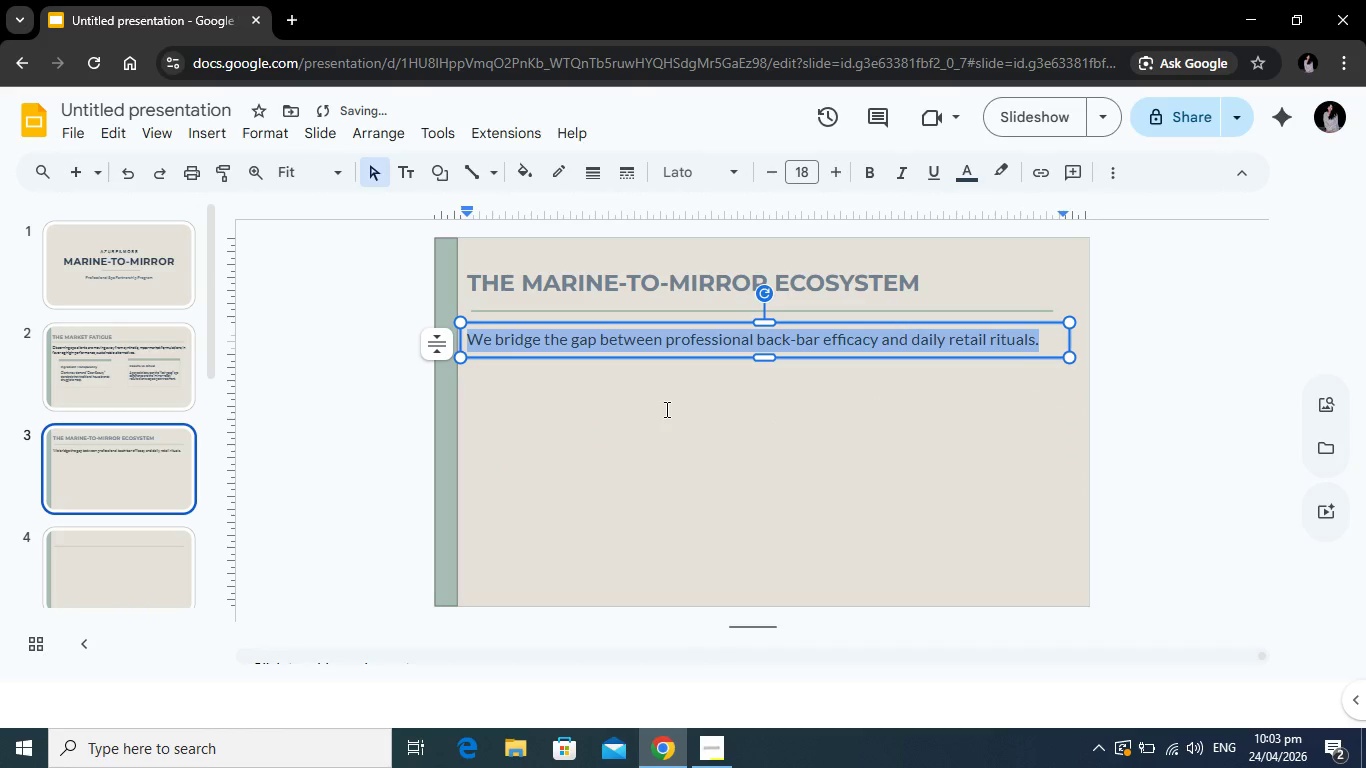 
left_click([665, 409])
 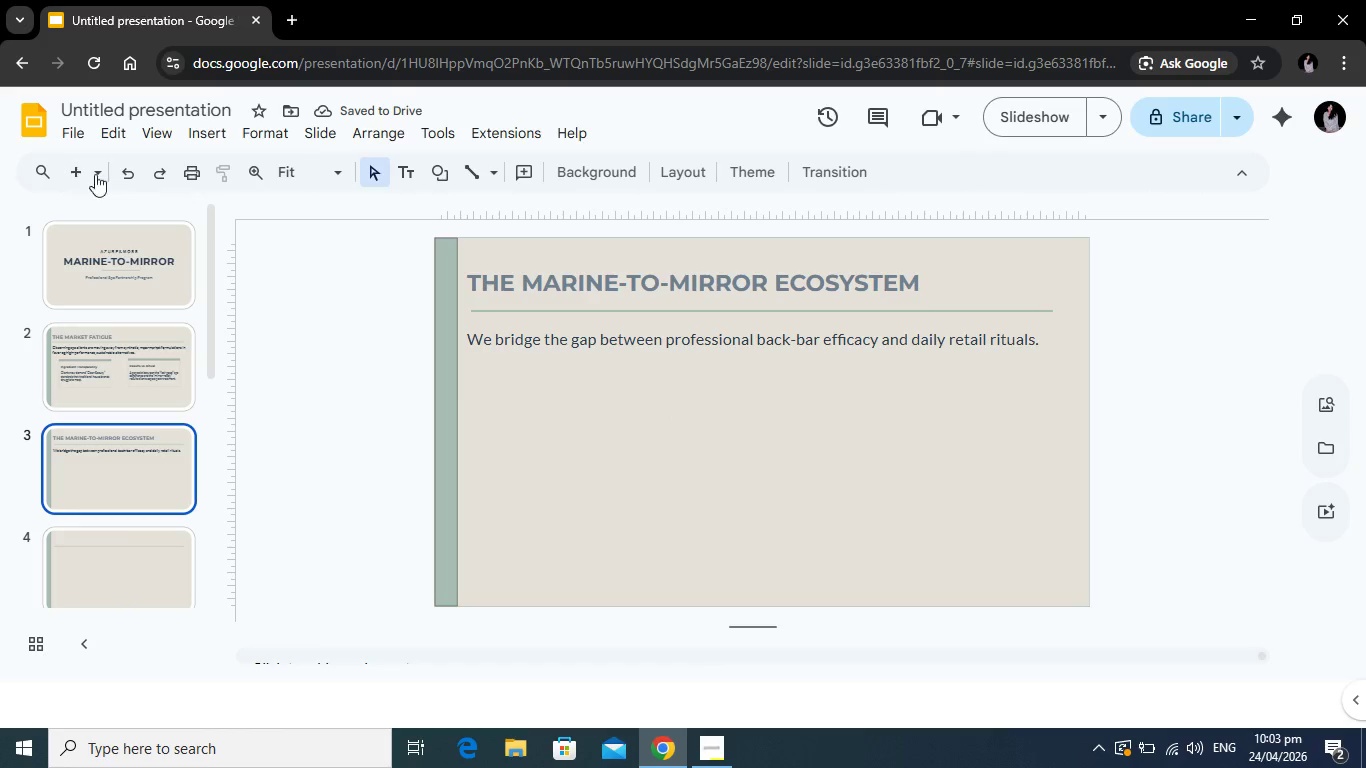 
wait(5.28)
 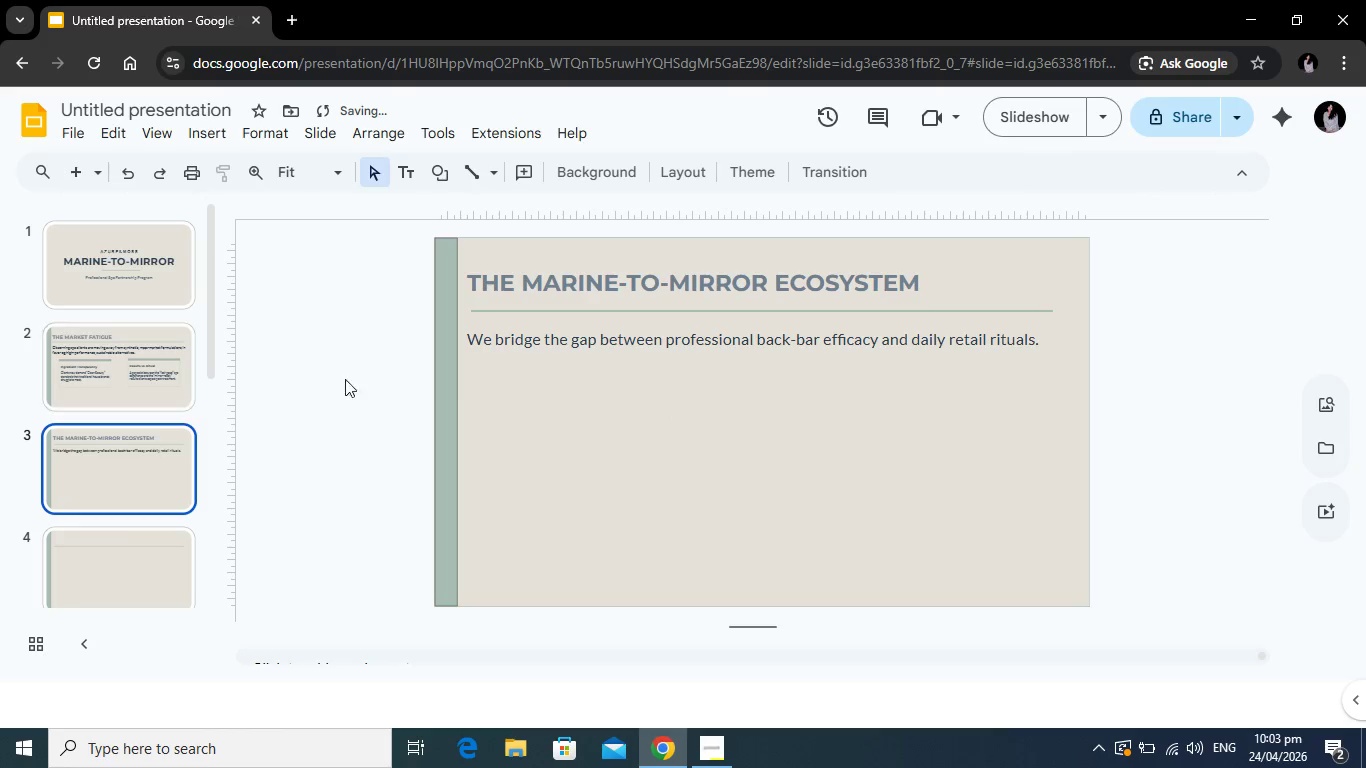 
left_click([447, 181])
 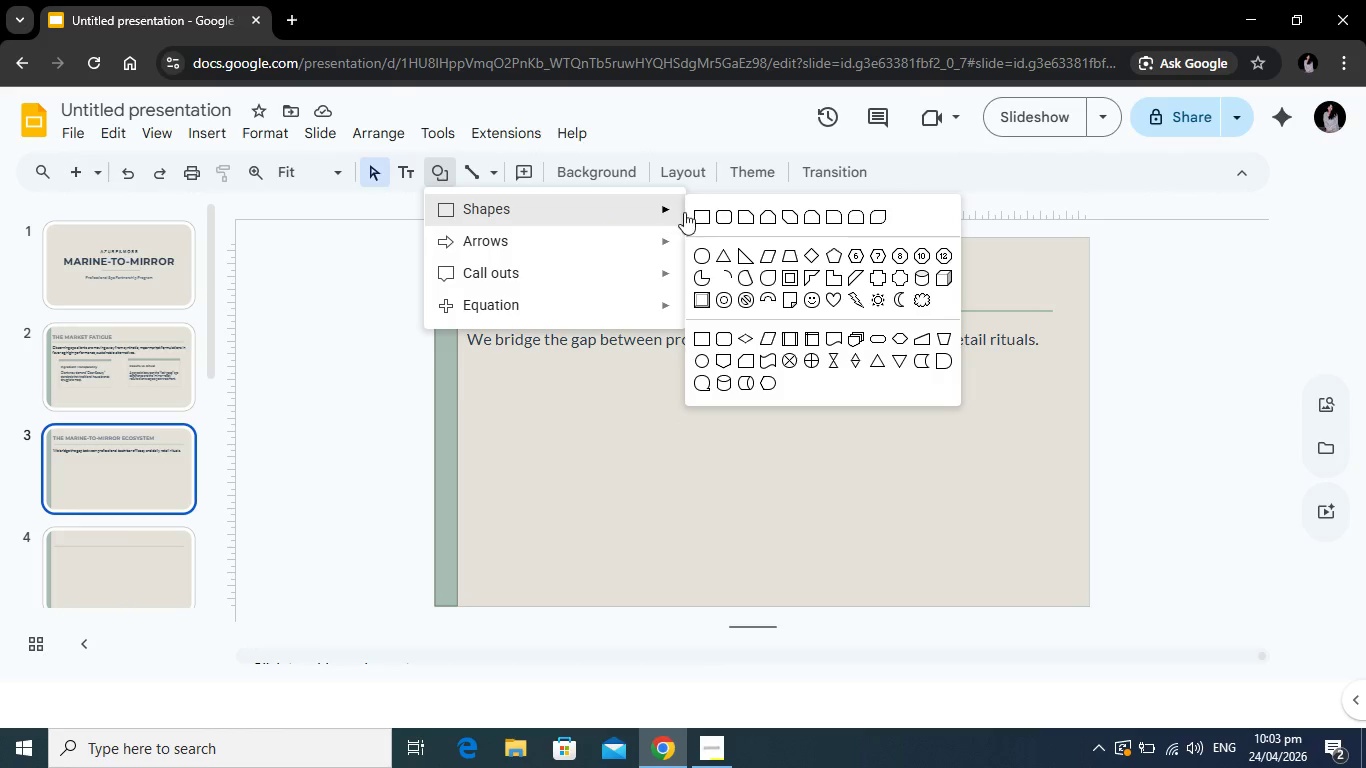 
left_click([699, 214])
 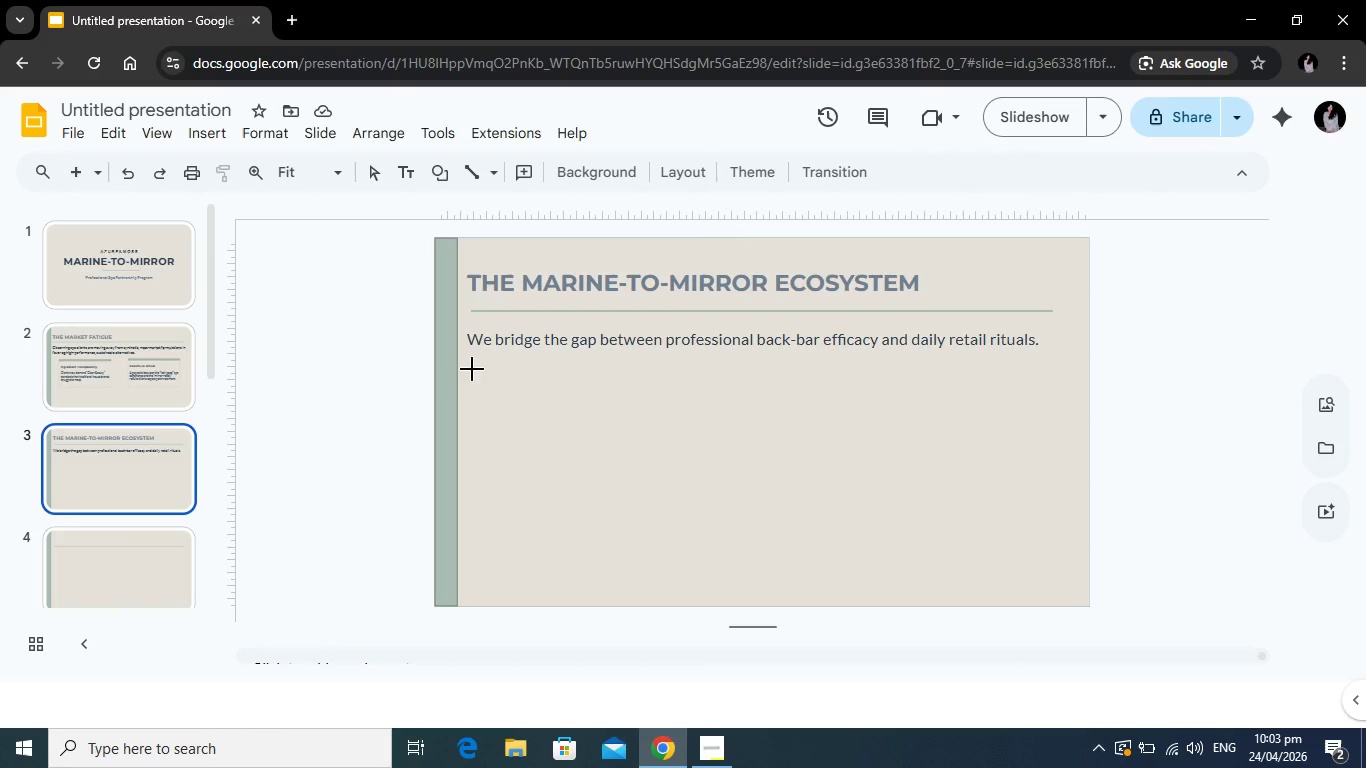 
left_click_drag(start_coordinate=[472, 369], to_coordinate=[735, 480])
 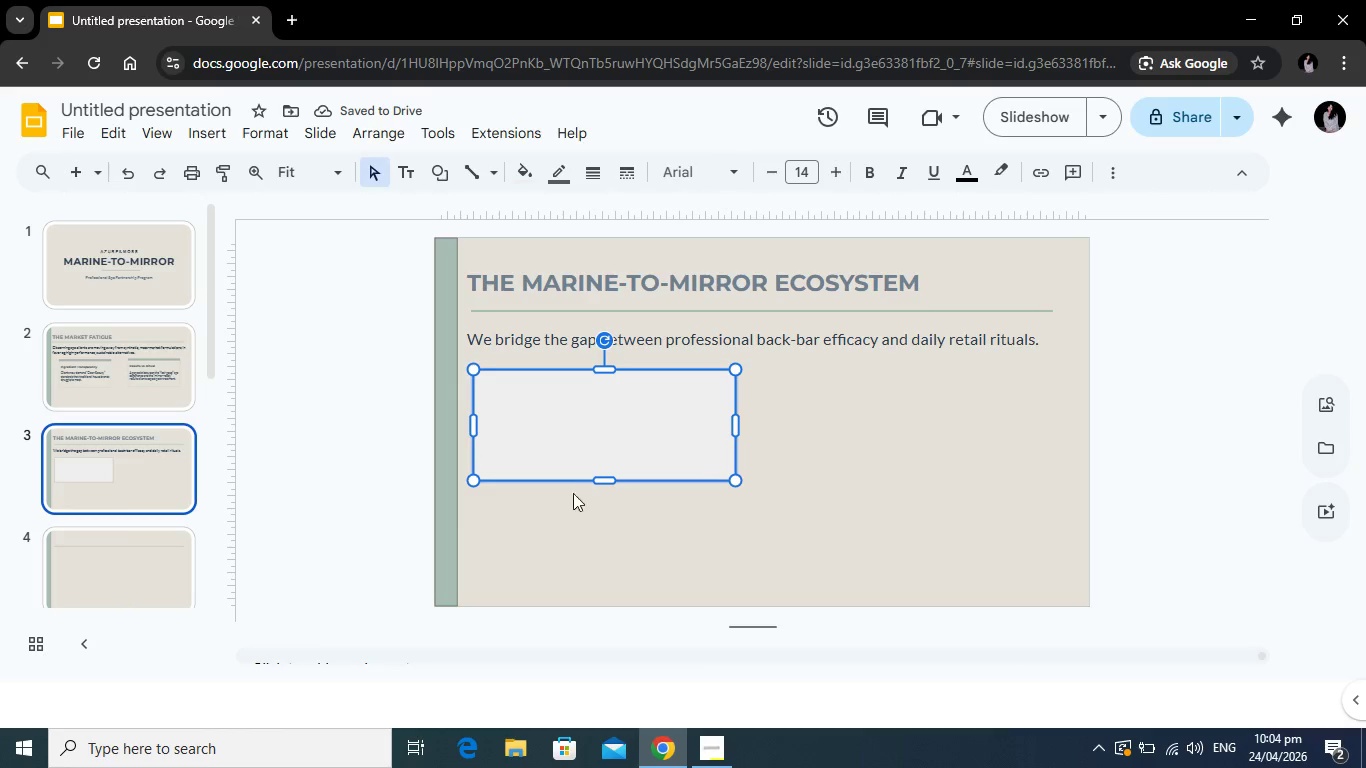 
key(Control+C)
 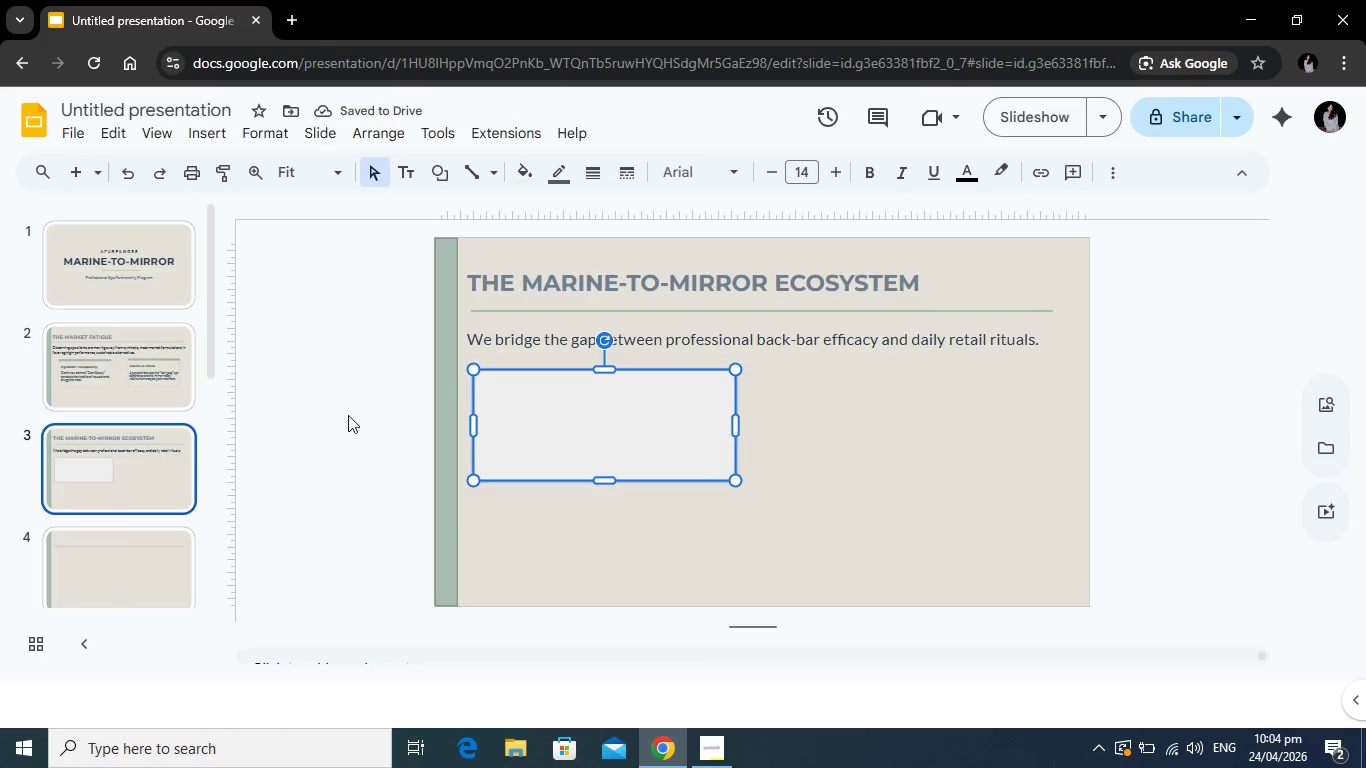 
key(Control+V)
 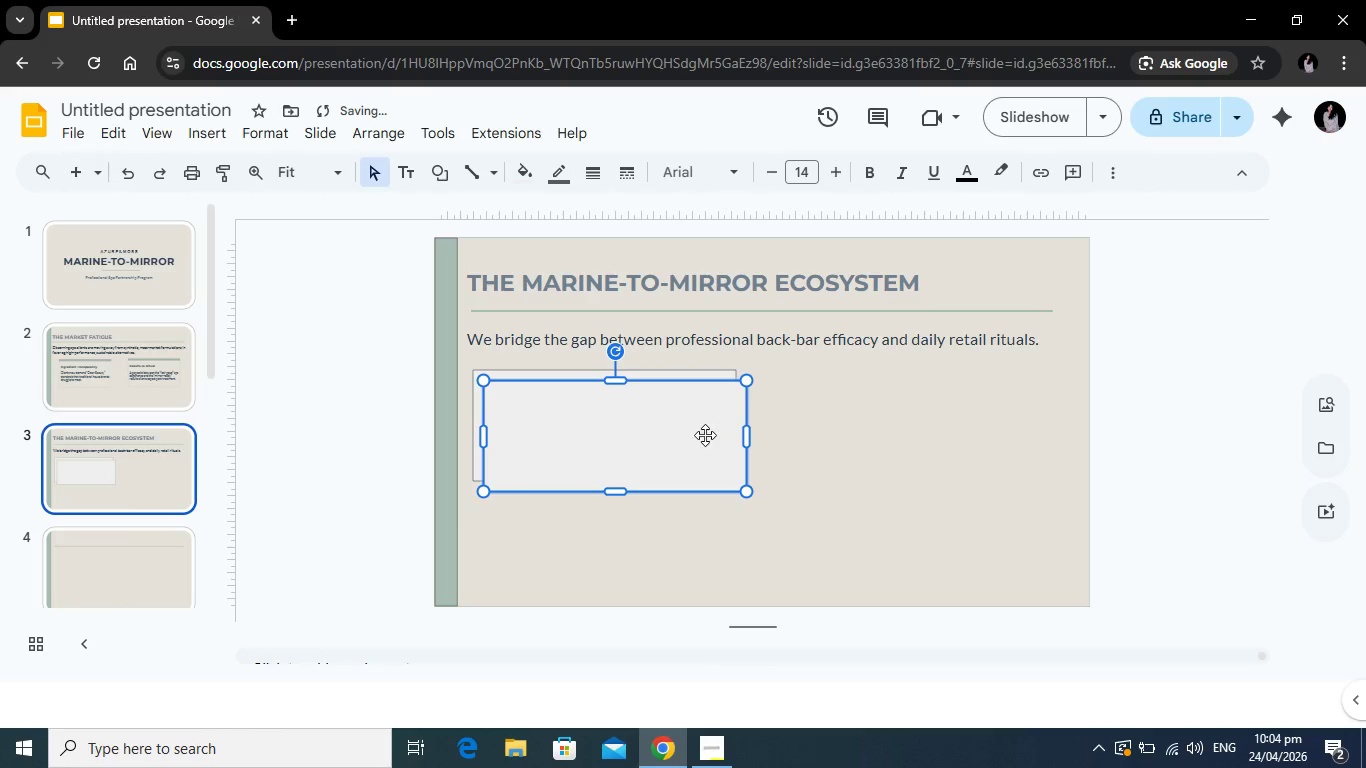 
left_click_drag(start_coordinate=[672, 435], to_coordinate=[991, 418])
 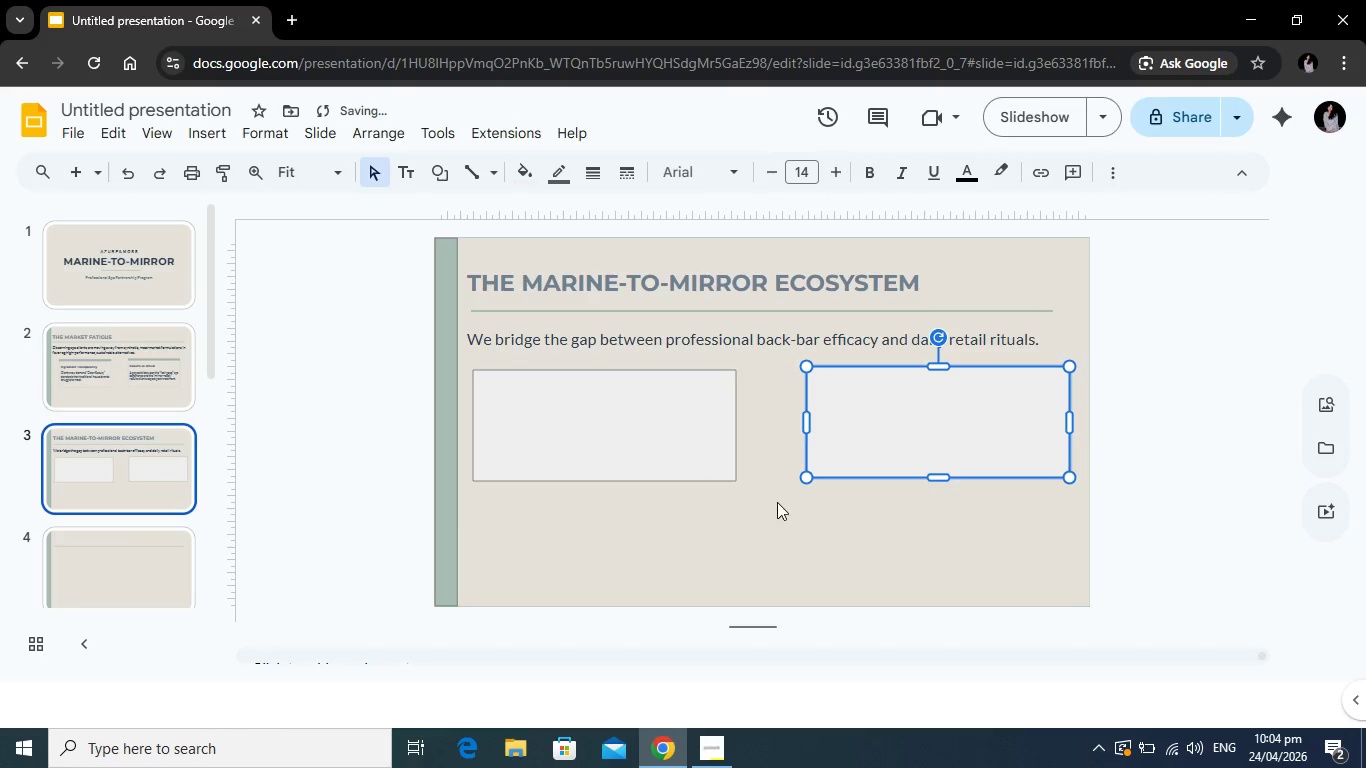 
left_click([778, 502])
 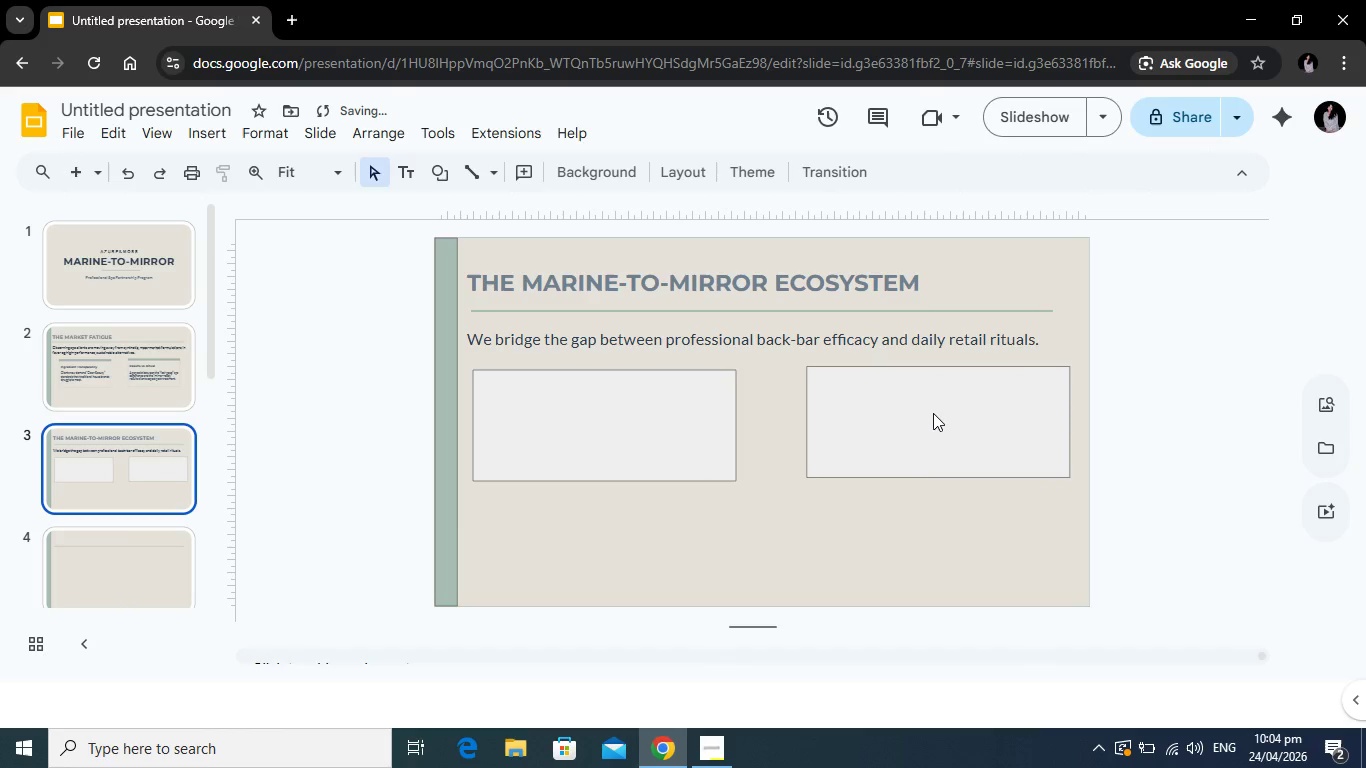 
left_click([937, 409])
 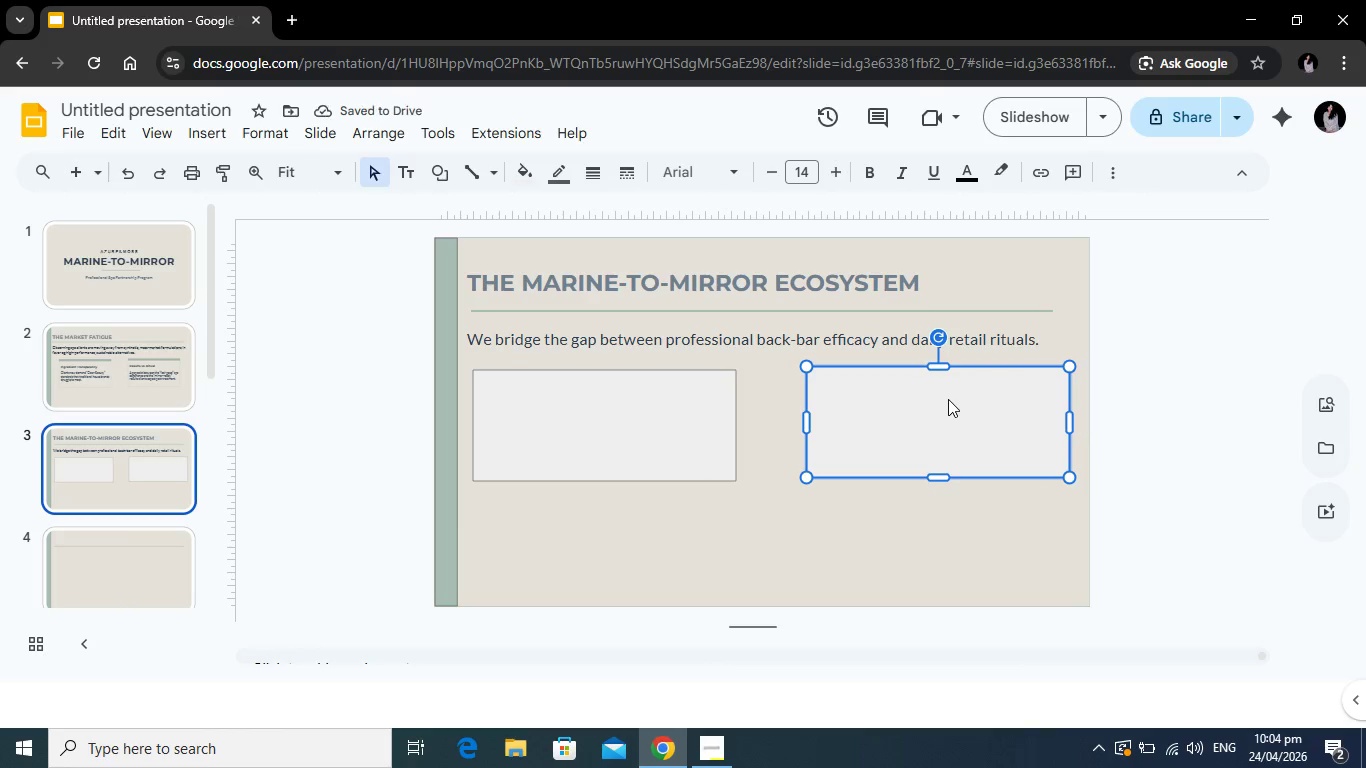 
left_click_drag(start_coordinate=[948, 399], to_coordinate=[951, 408])
 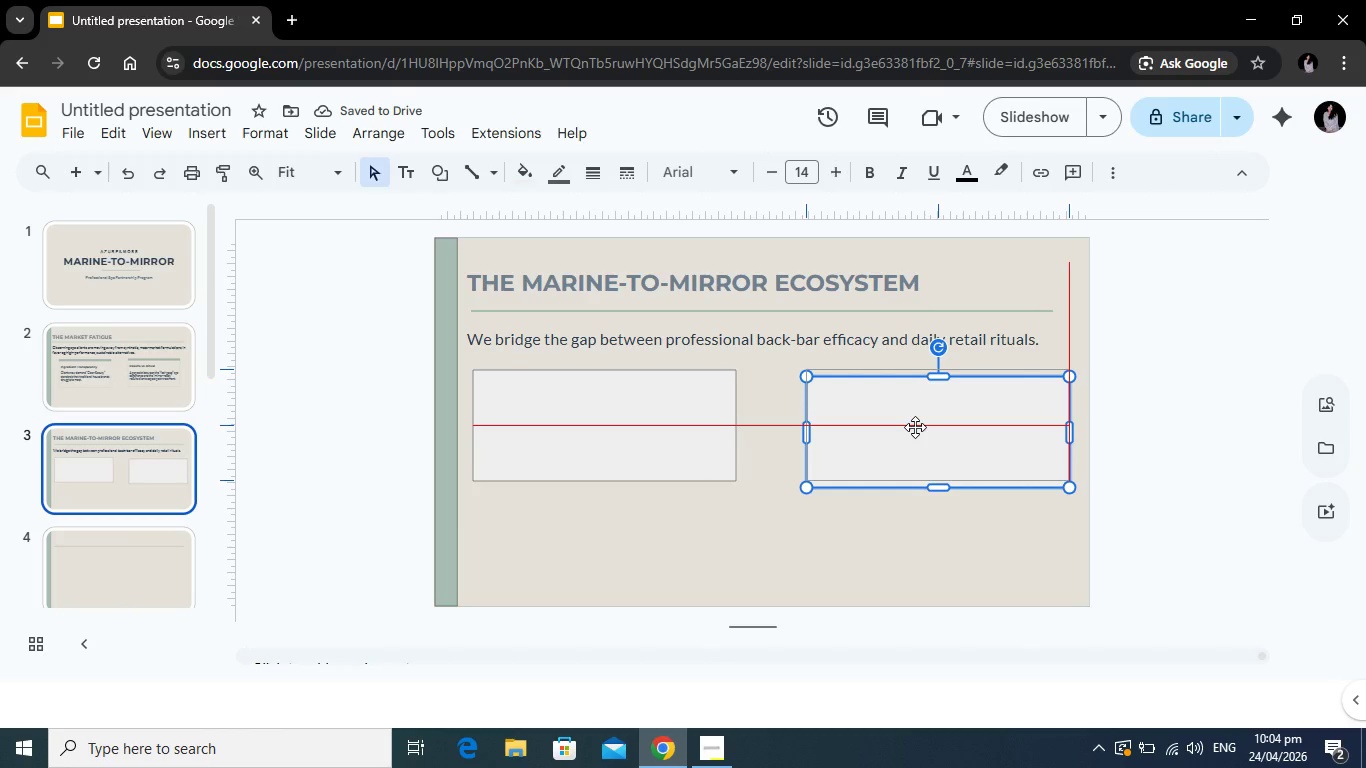 
left_click([692, 541])
 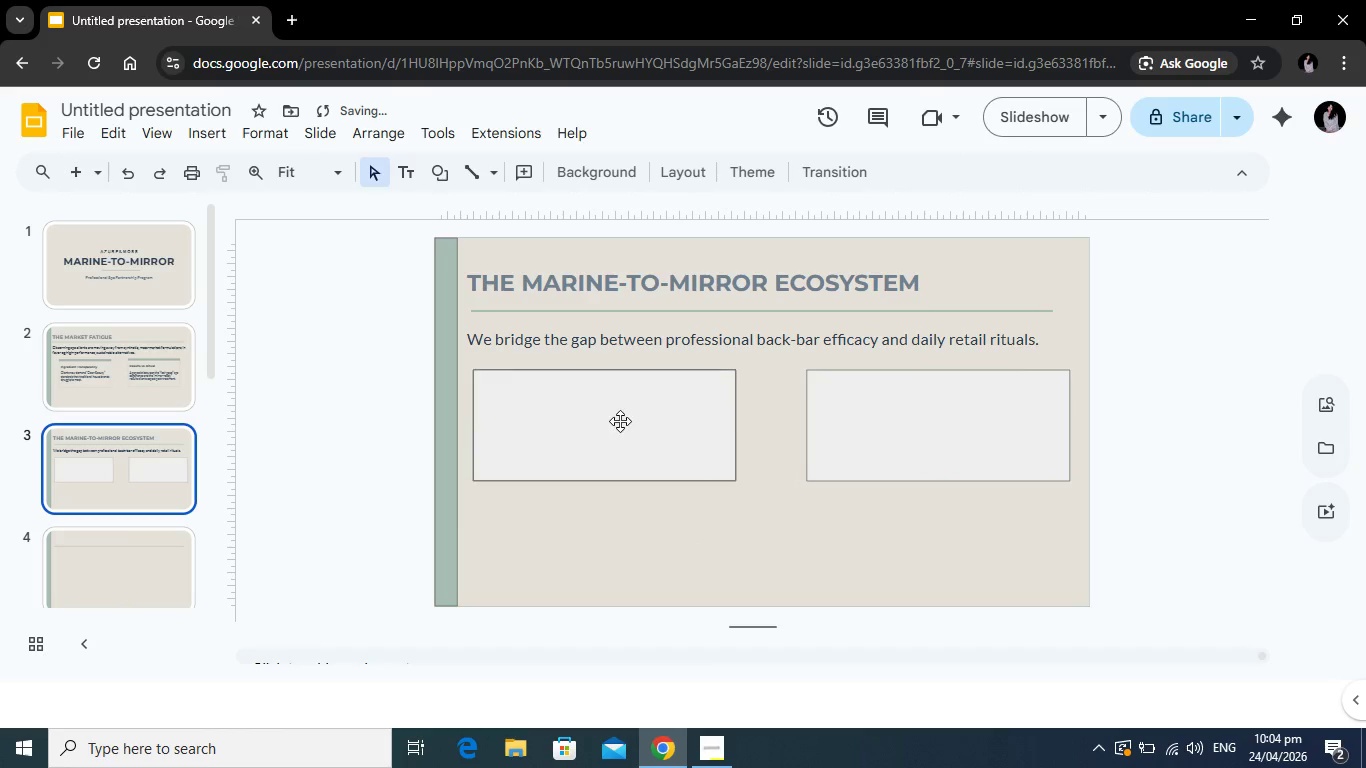 
left_click([623, 419])
 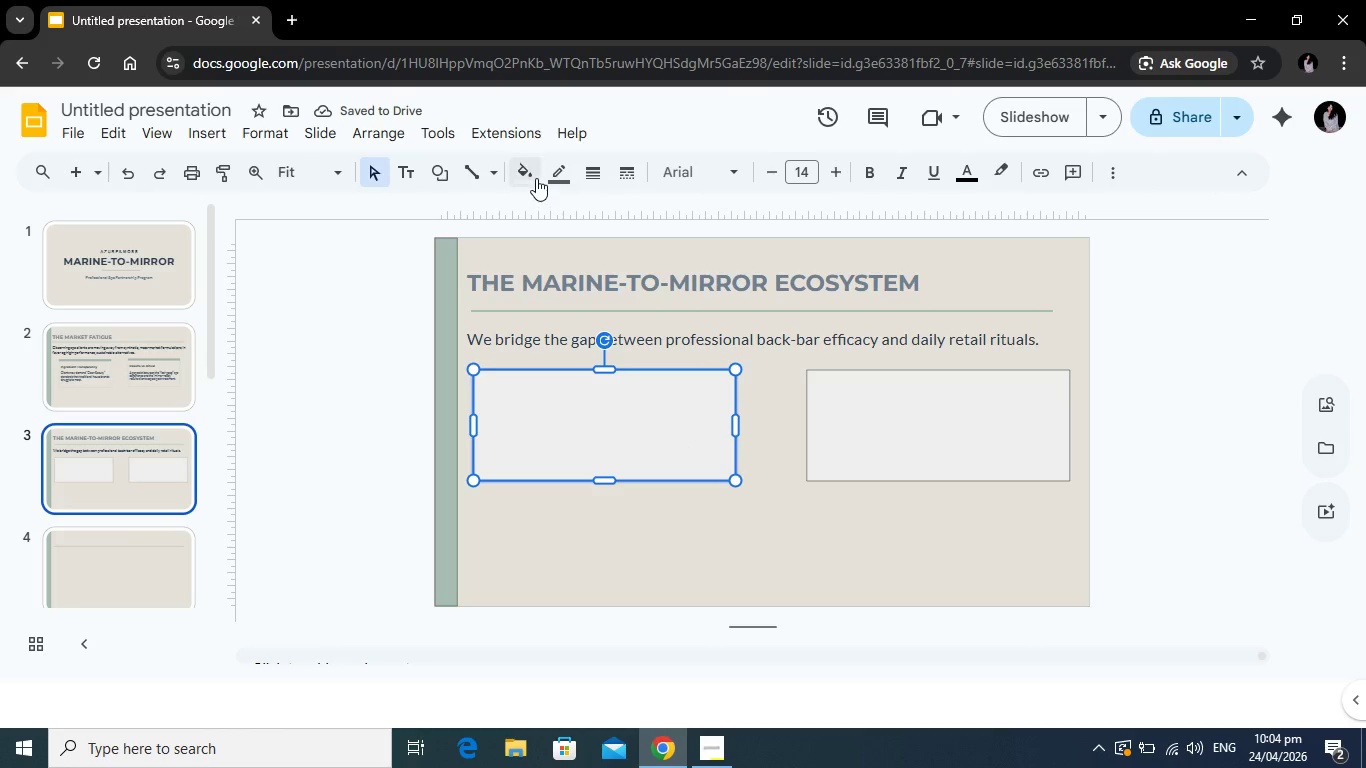 
left_click([557, 171])
 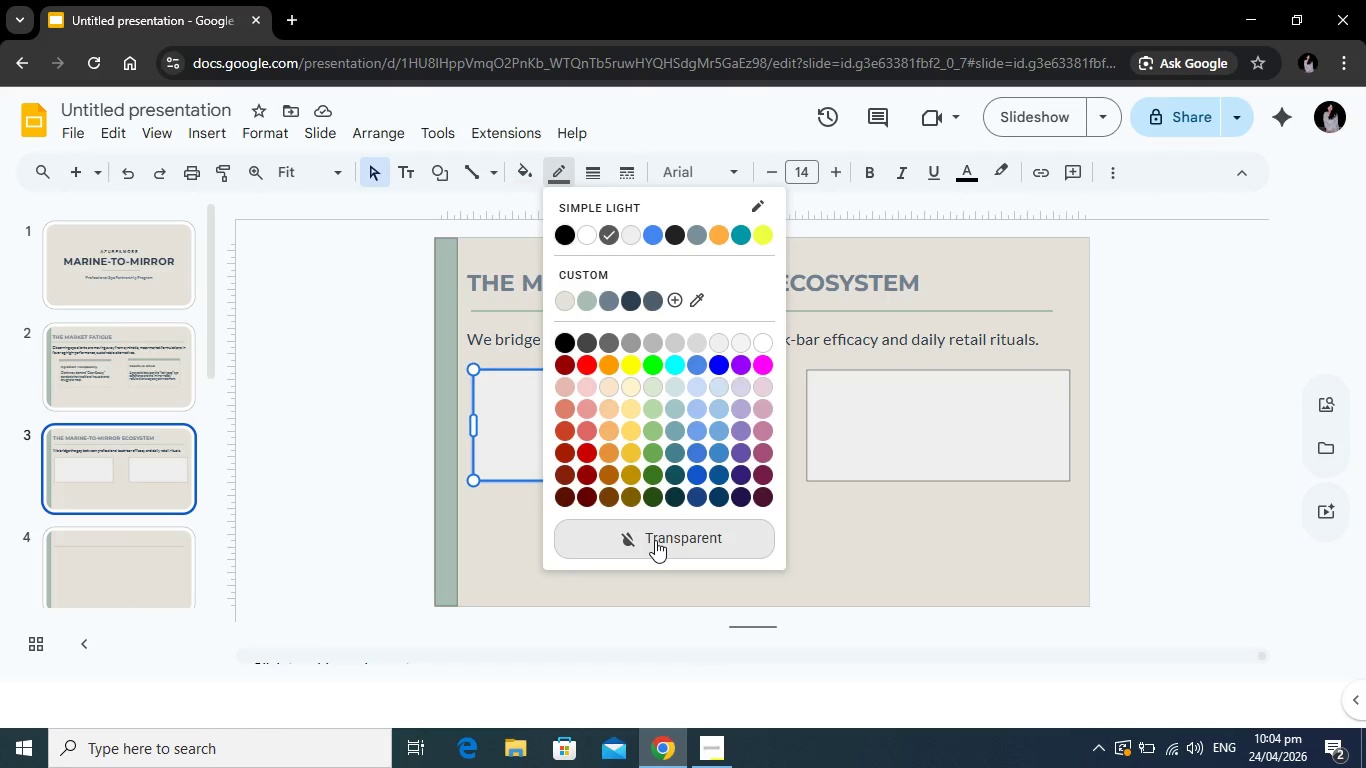 
left_click([655, 540])
 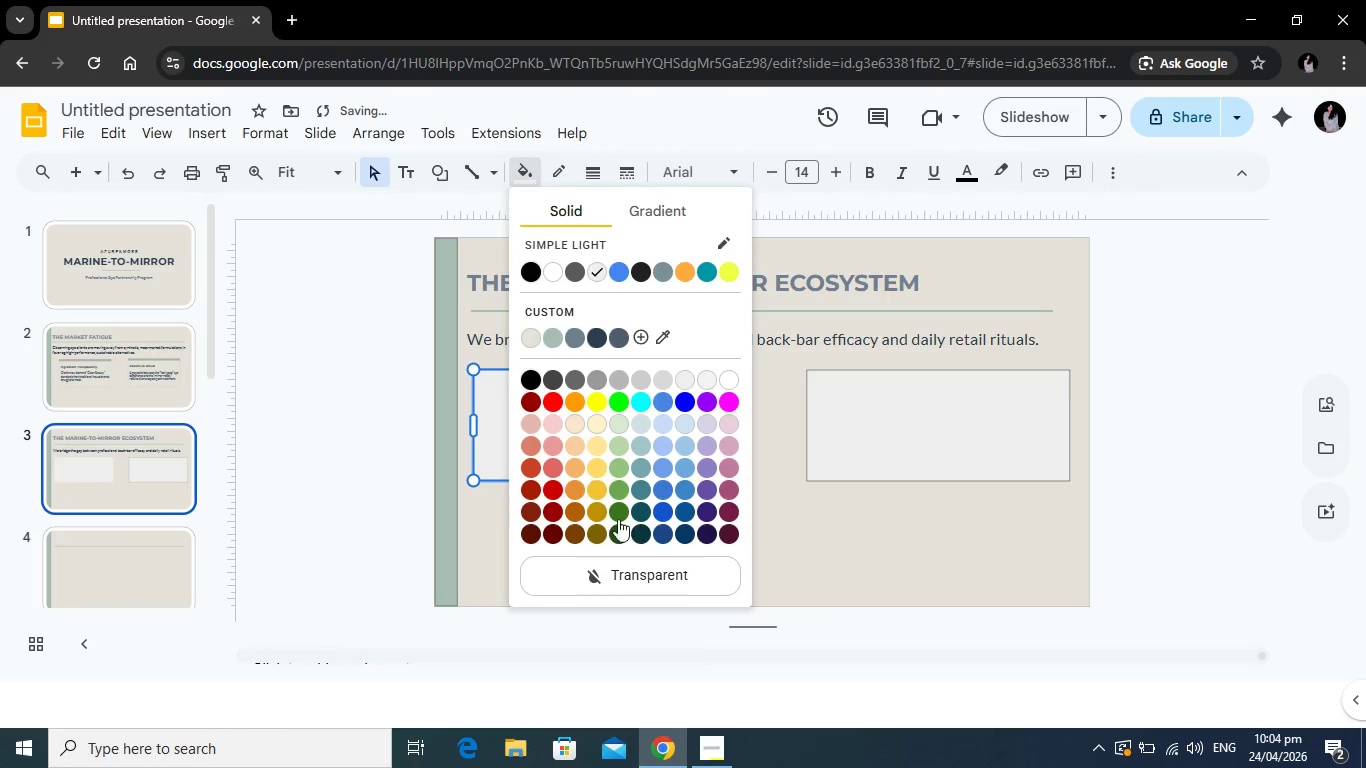 
left_click([640, 578])
 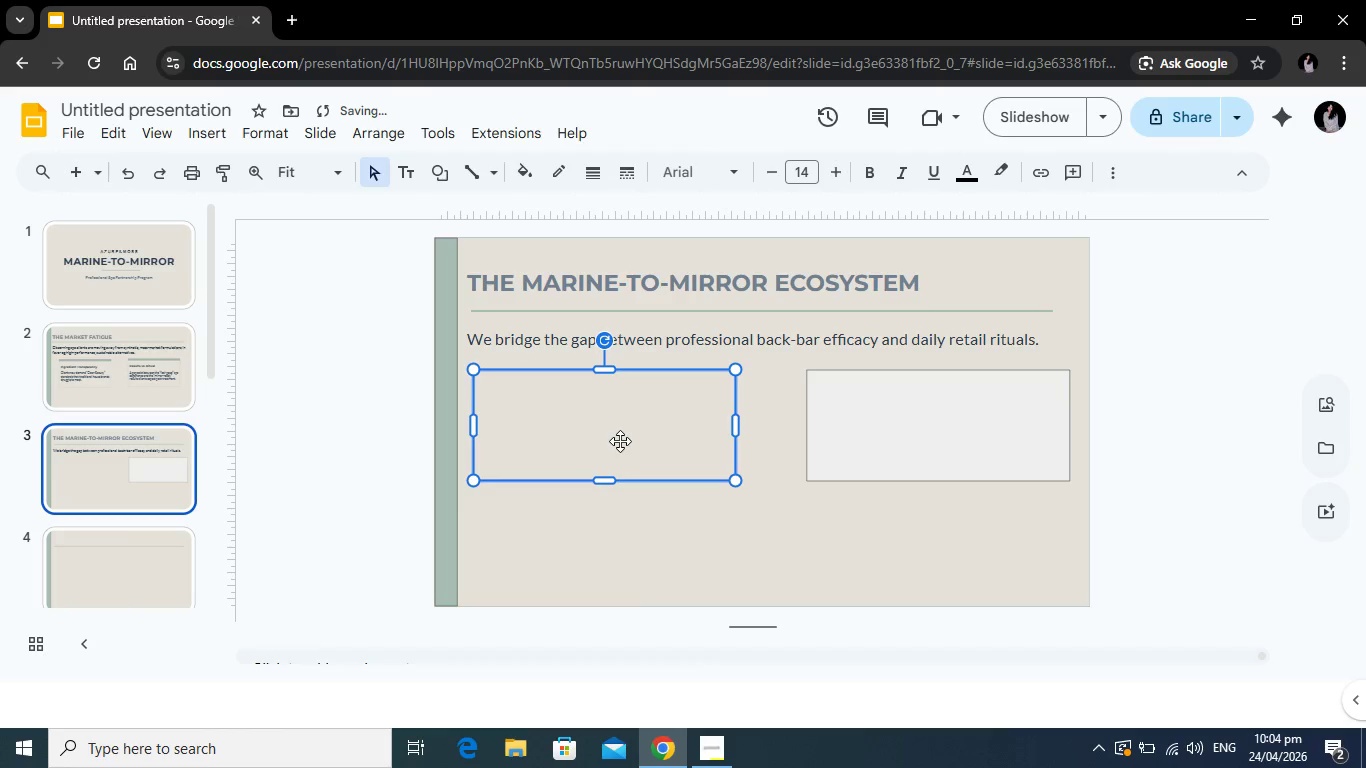 
type(1. Back-Bar Excellence)
 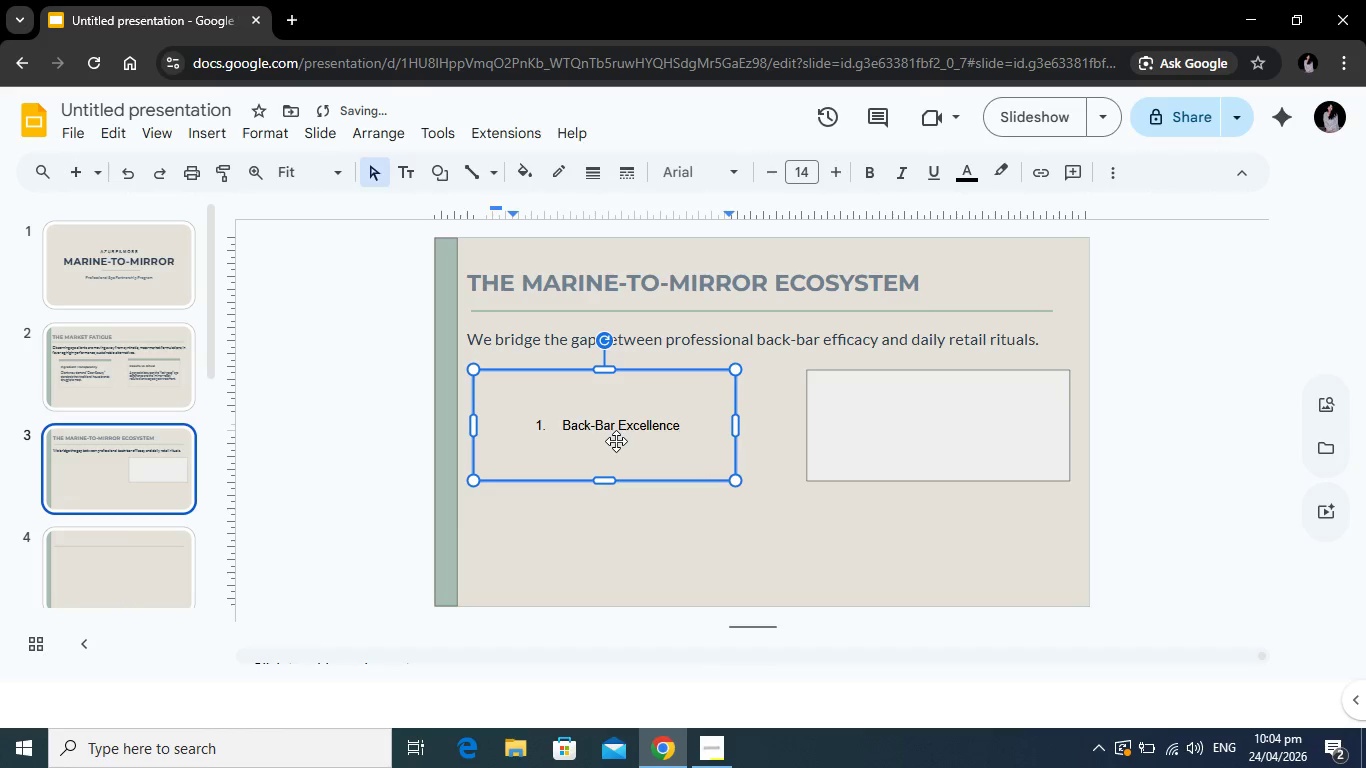 
key(Enter)
 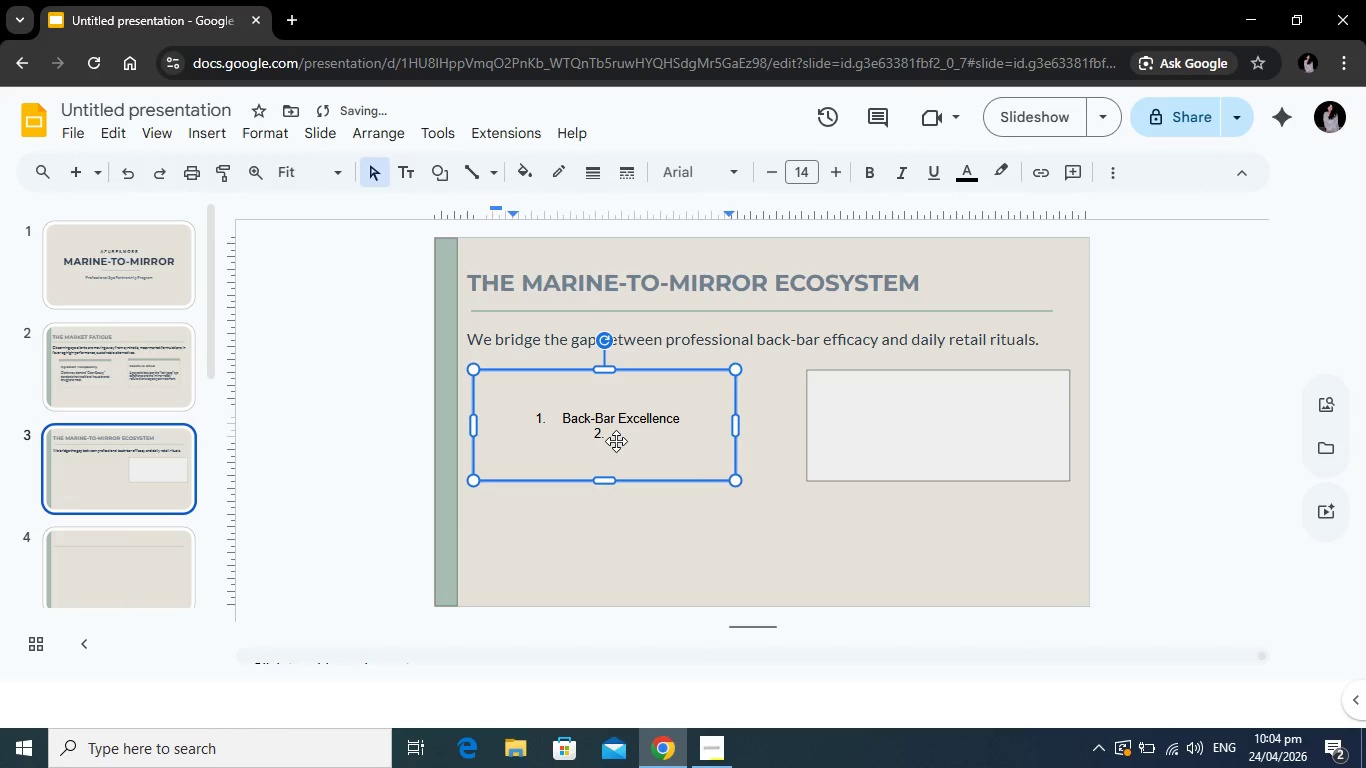 
key(Backspace)
 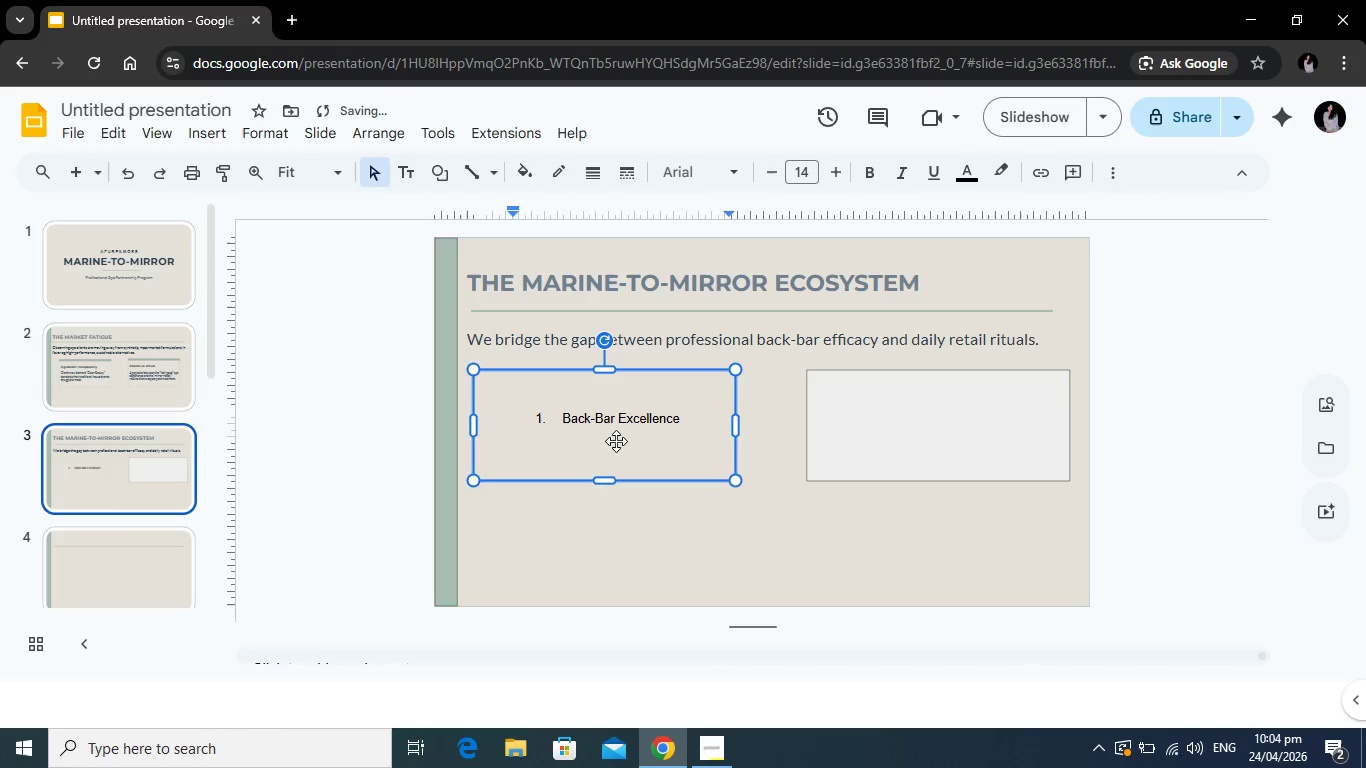 
key(Enter)
 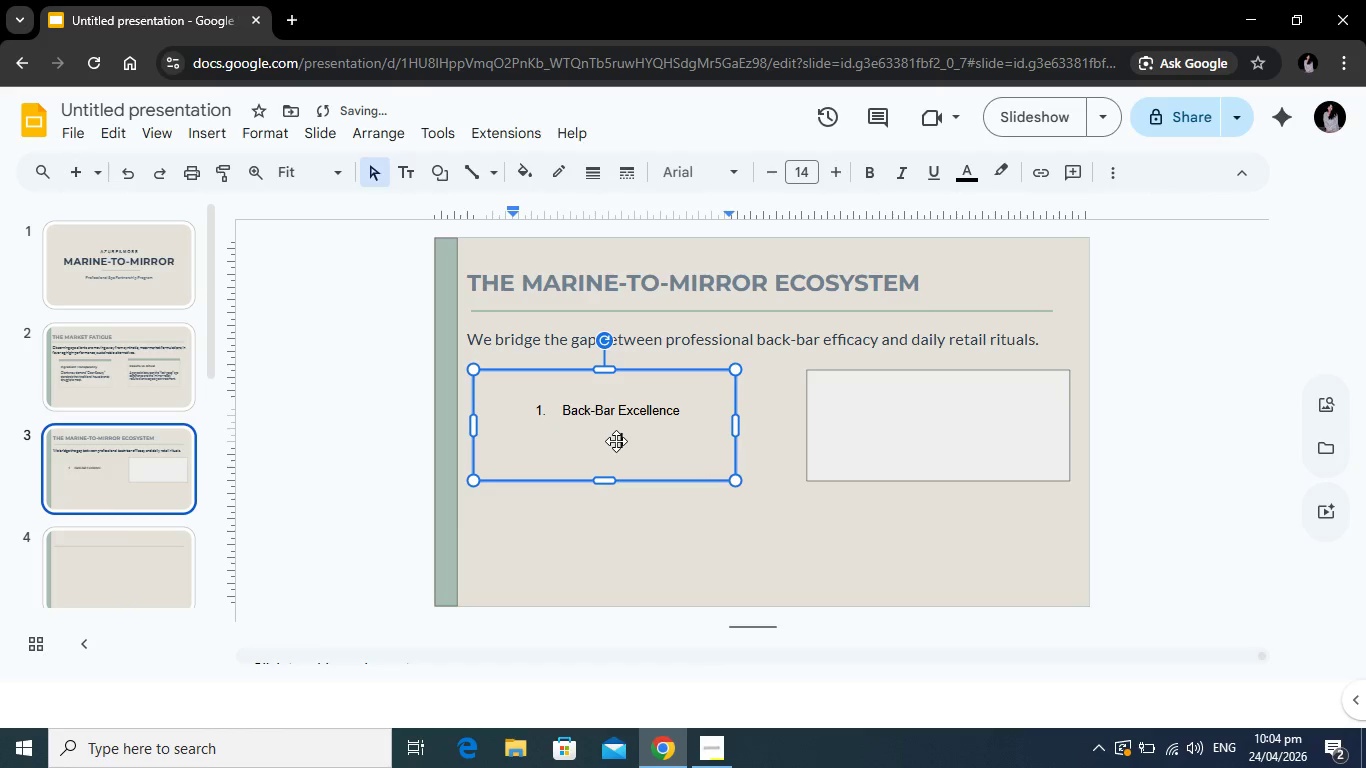 
type(Concentrated professional-grade formulas designed t)
key(Backspace)
type(for treatment room results.)
 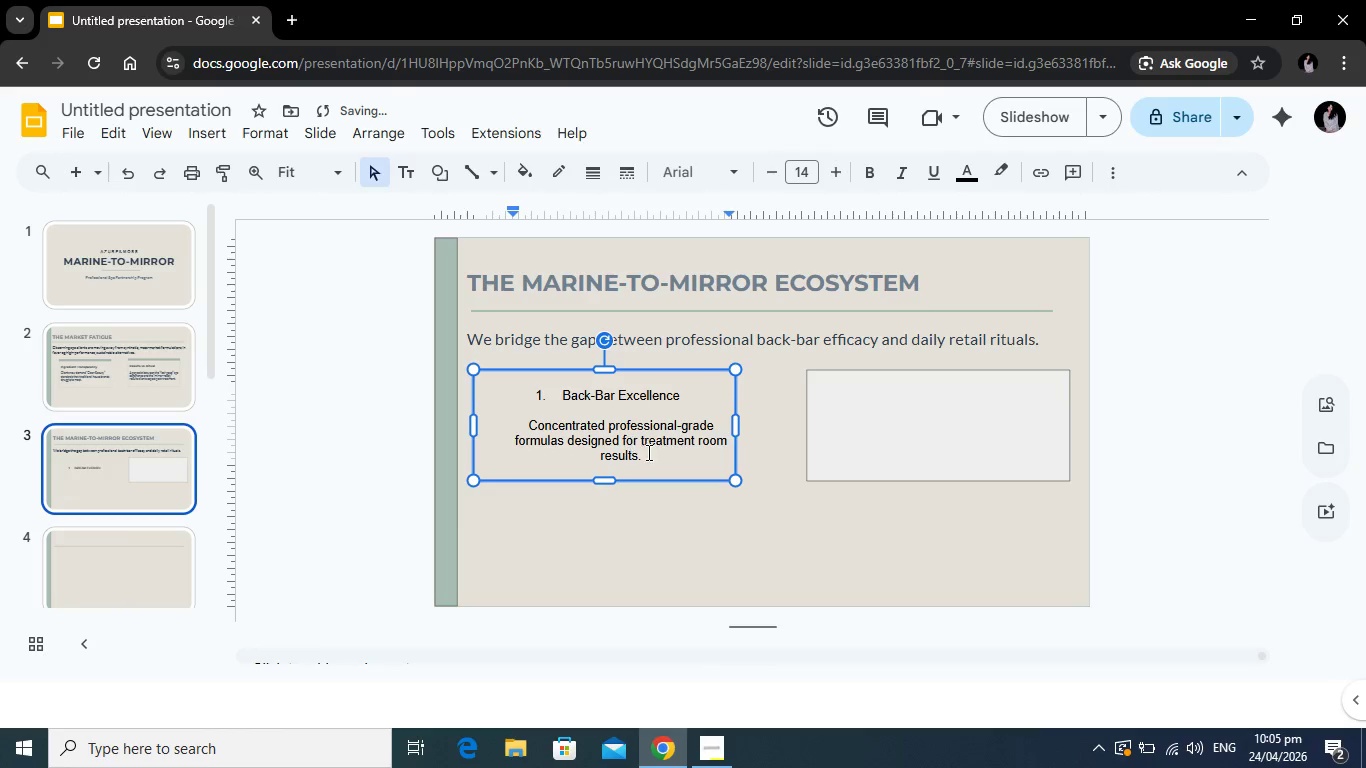 
left_click_drag(start_coordinate=[649, 452], to_coordinate=[521, 430])
 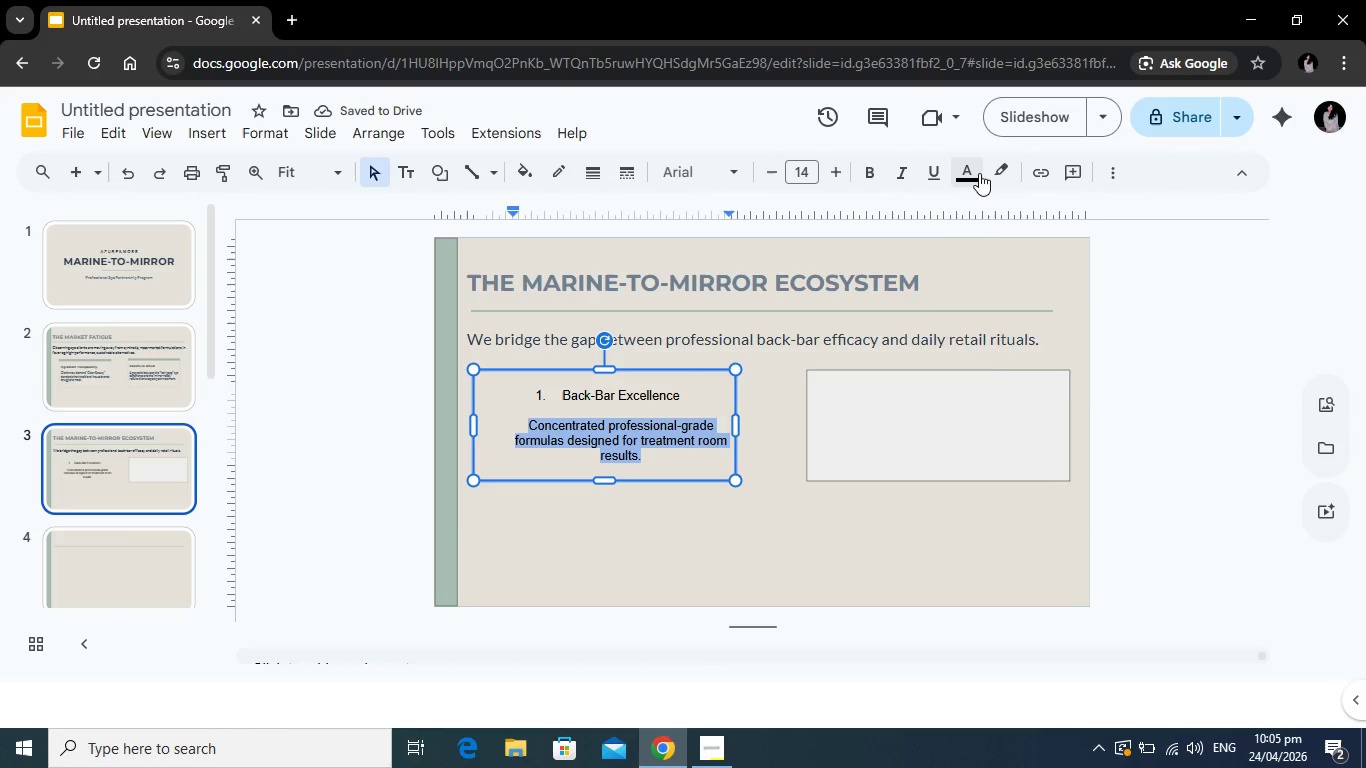 
left_click([978, 173])
 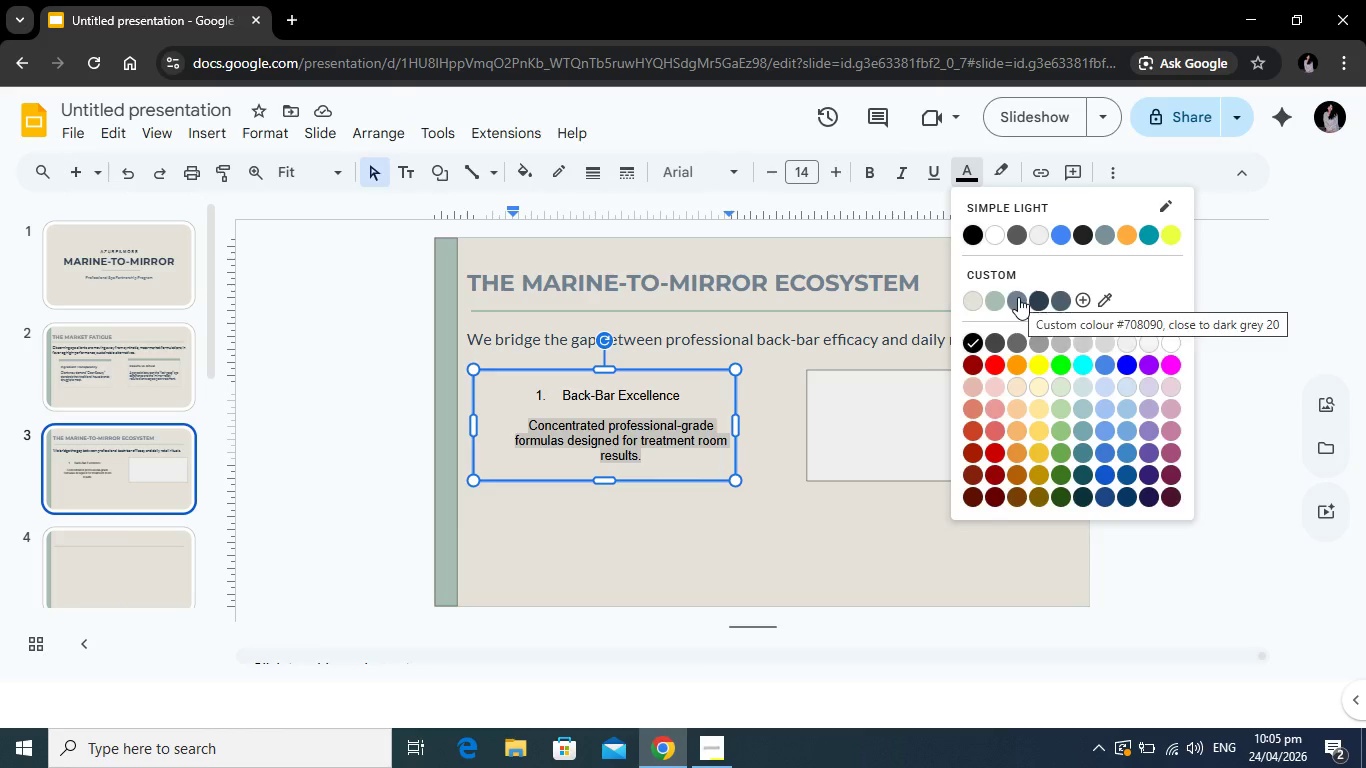 
left_click([1018, 297])
 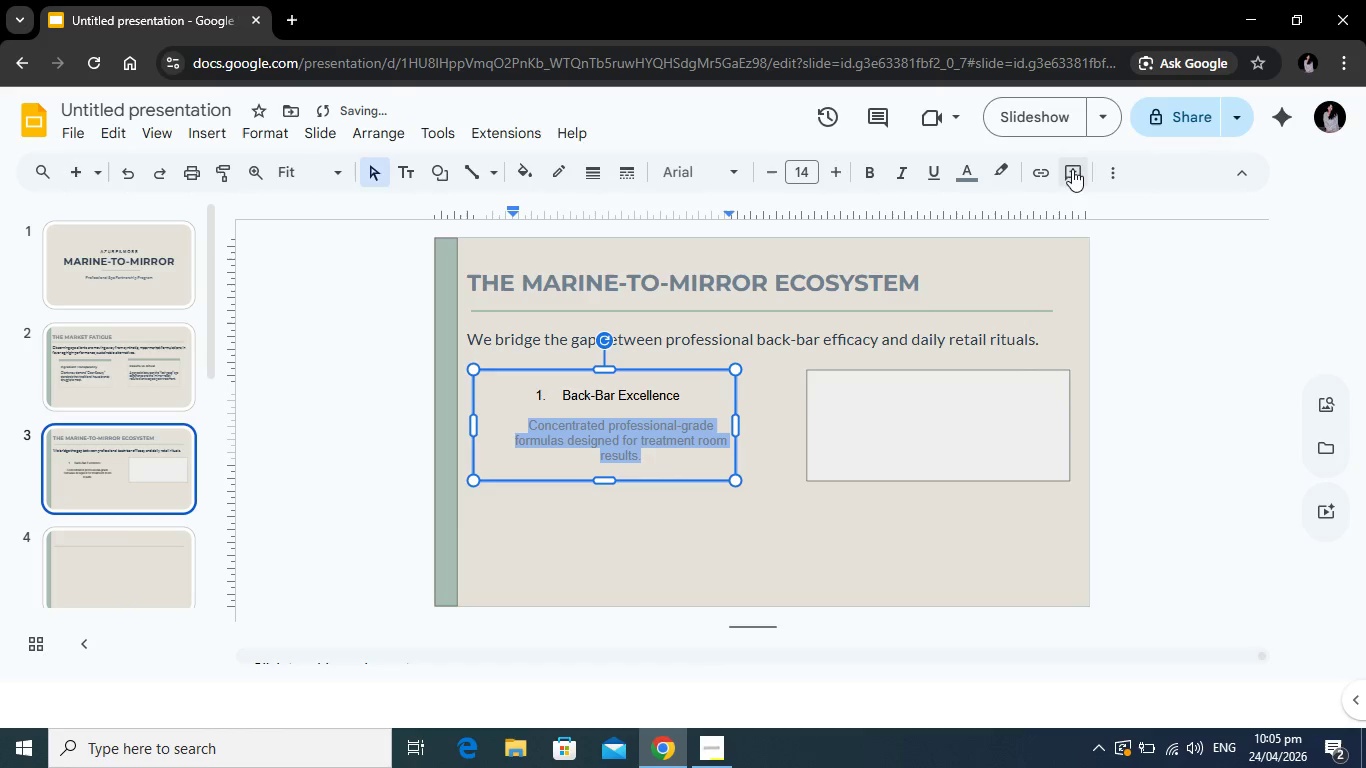 
left_click([1106, 165])
 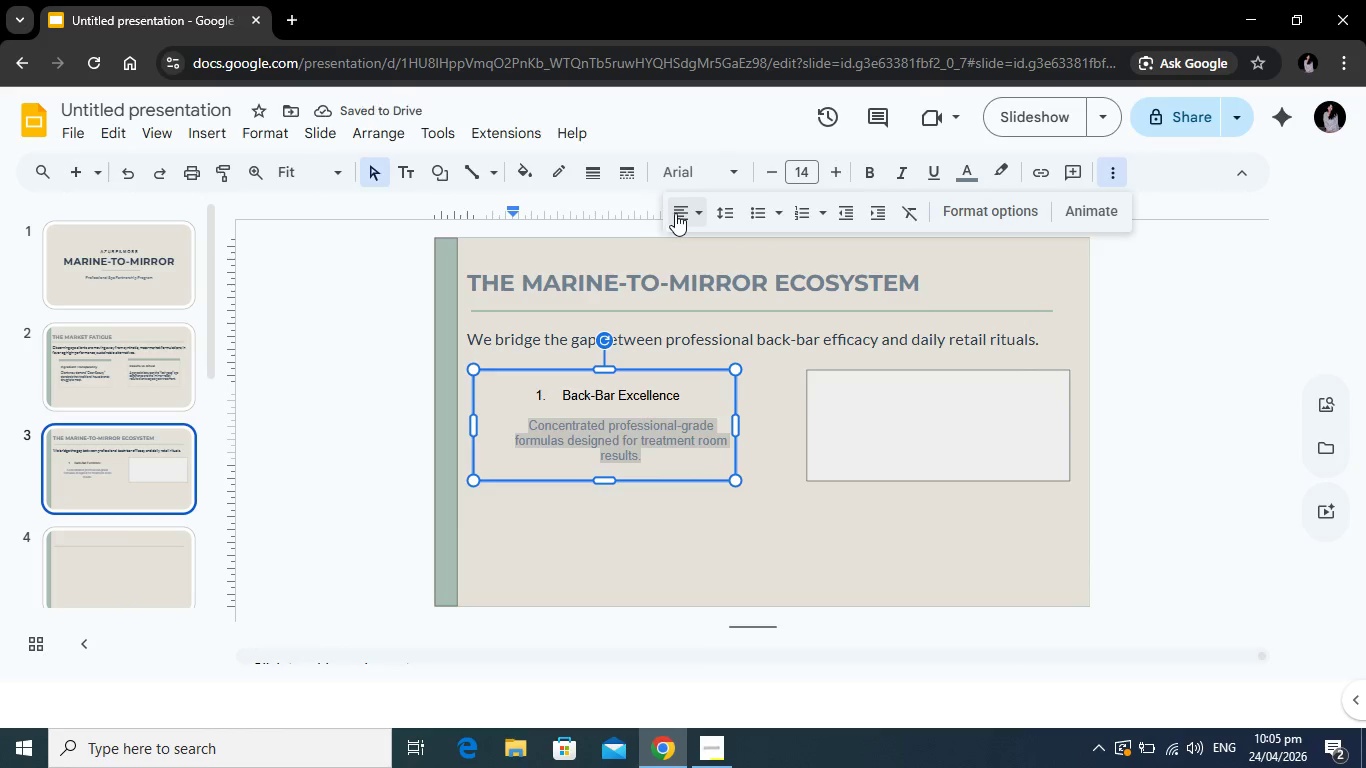 
left_click([690, 211])
 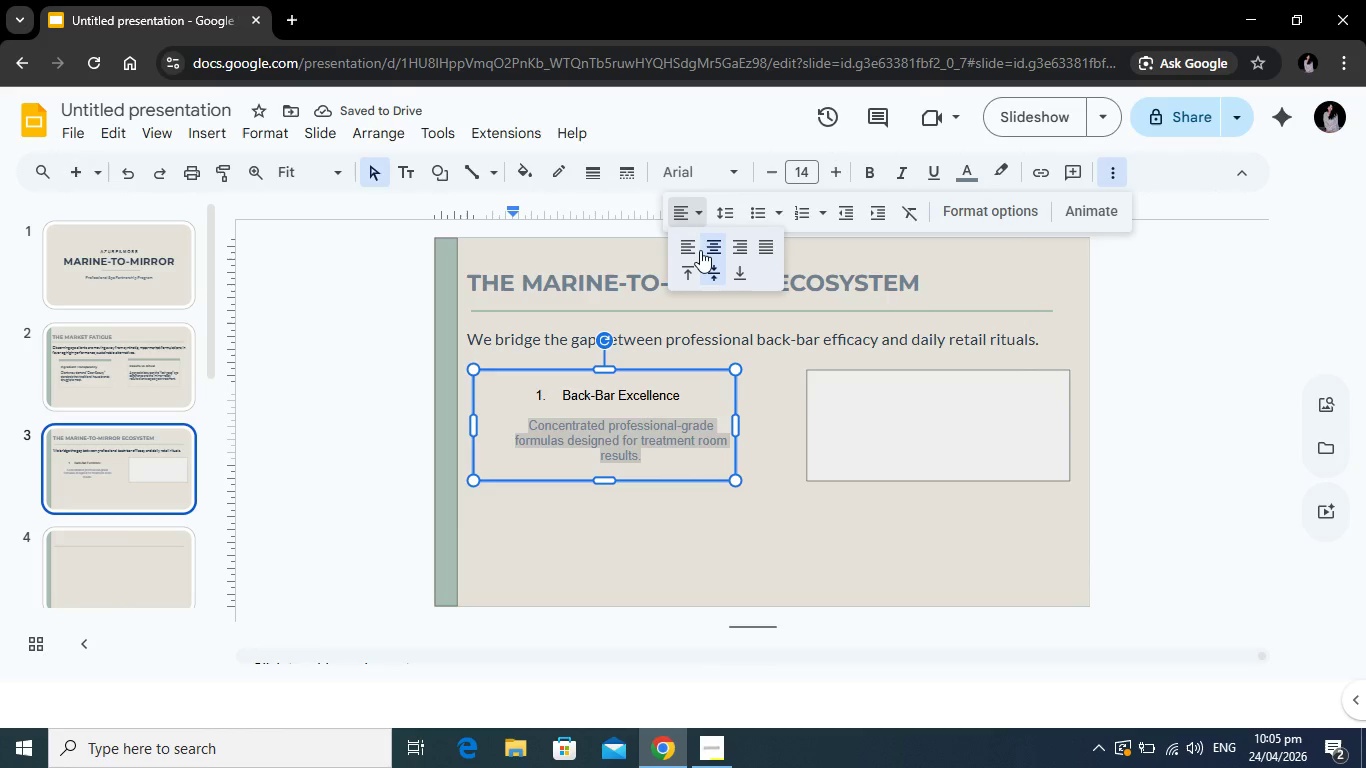 
left_click([700, 250])
 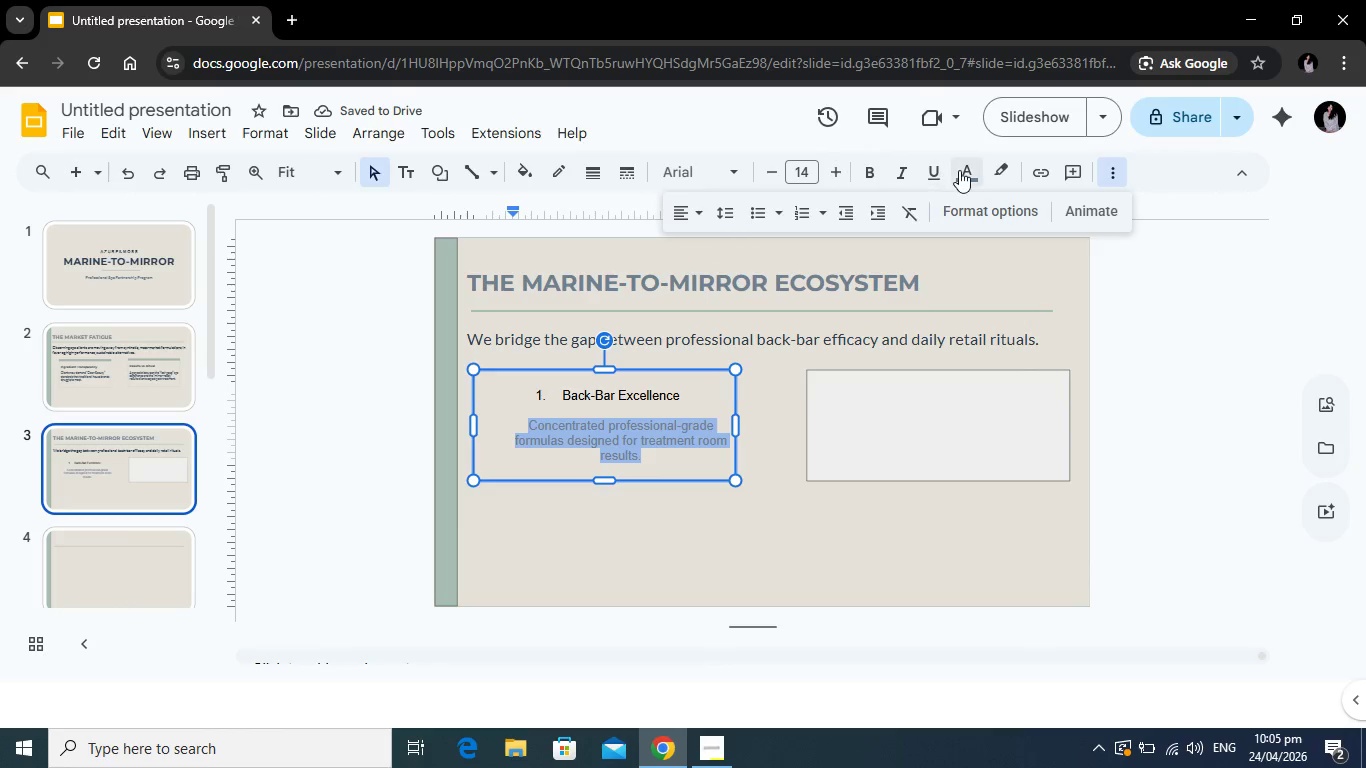 
left_click([959, 170])
 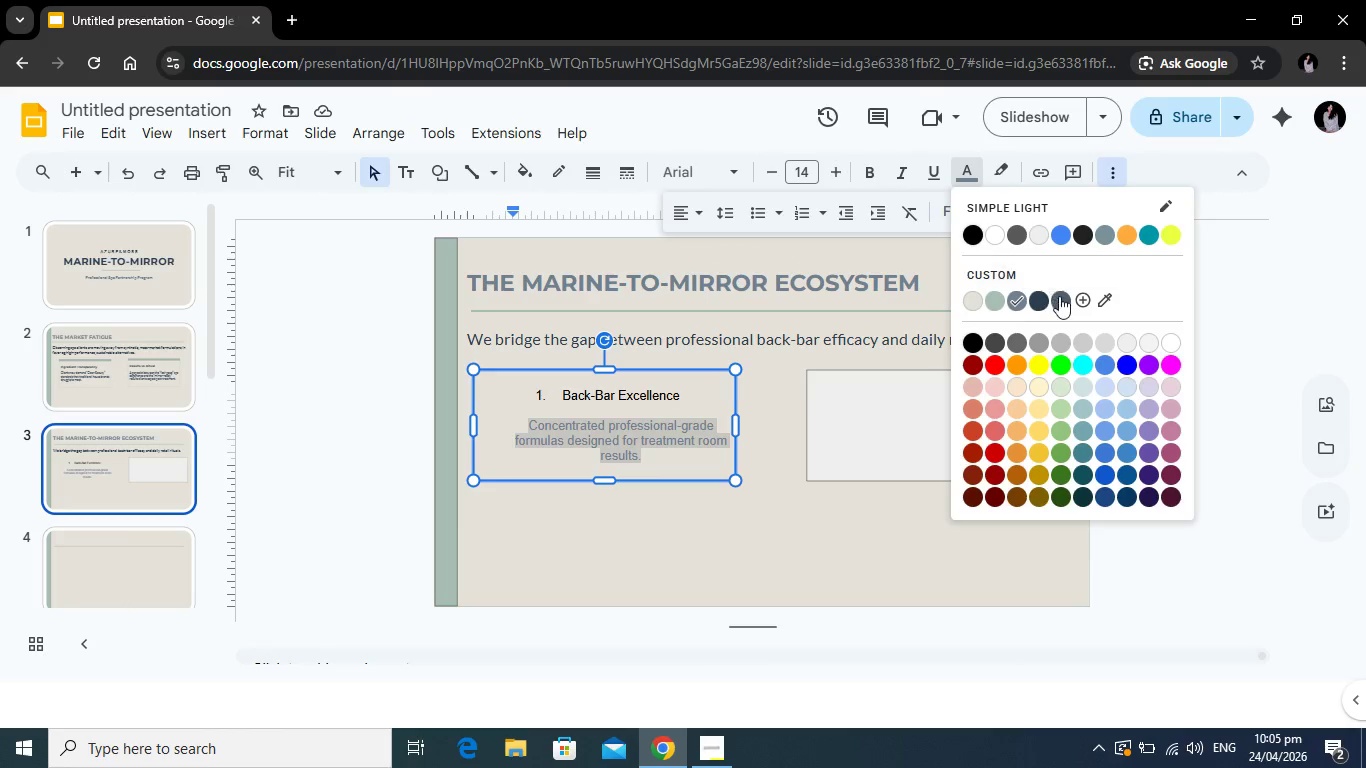 
left_click([1059, 296])
 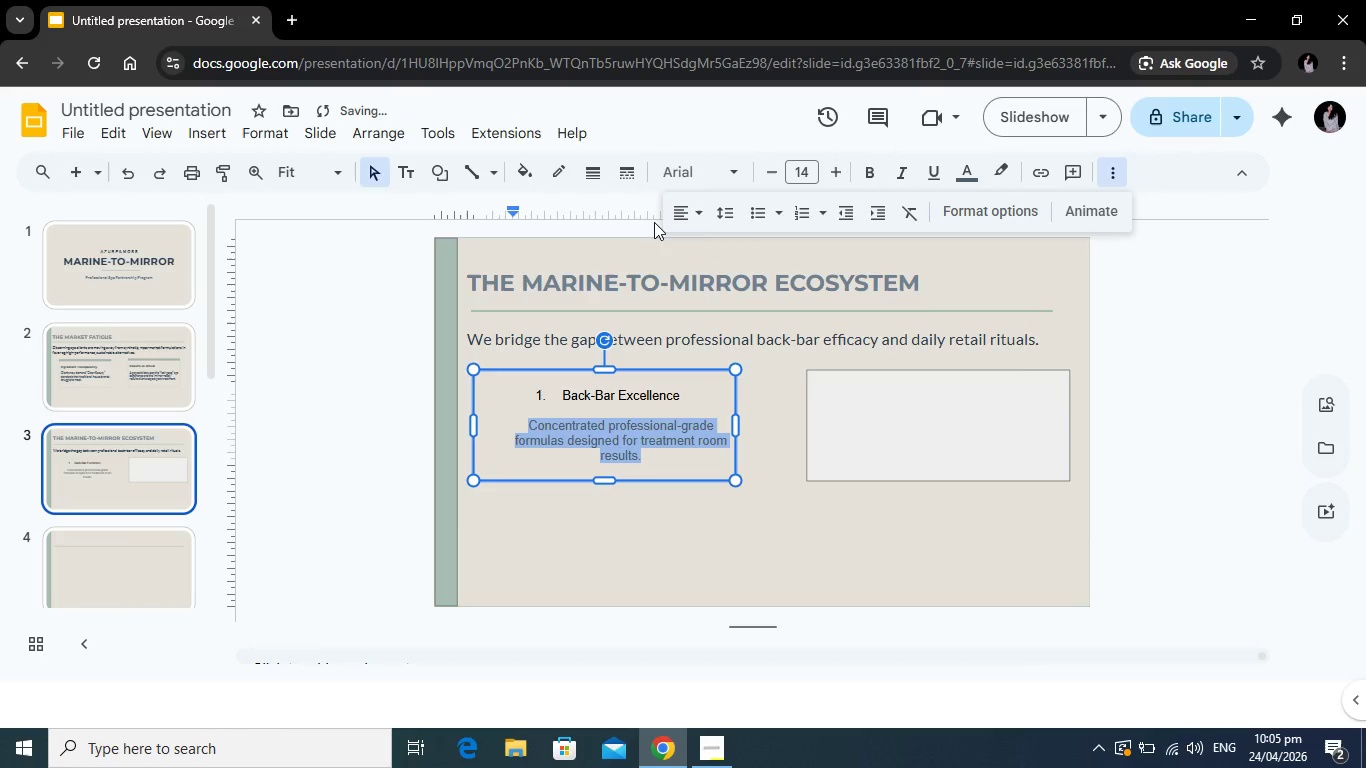 
left_click([695, 204])
 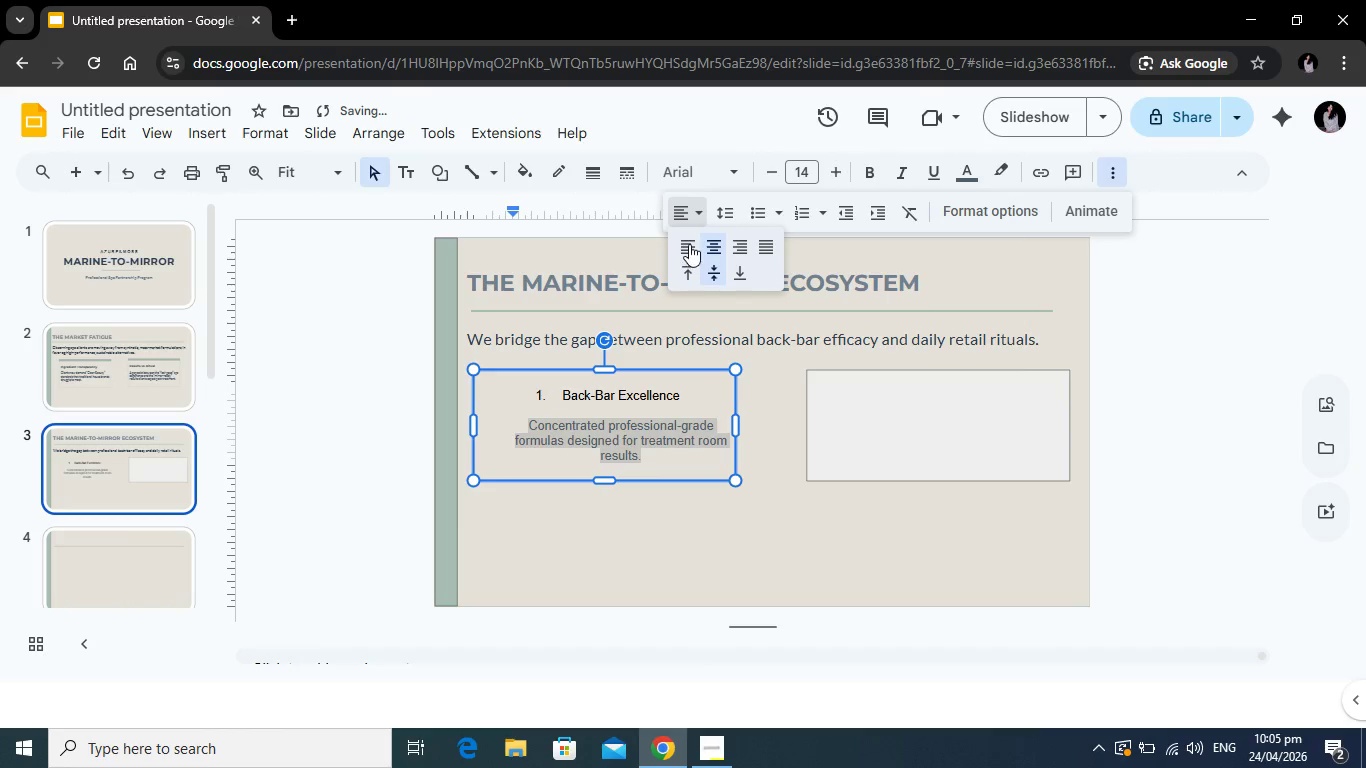 
left_click([689, 242])
 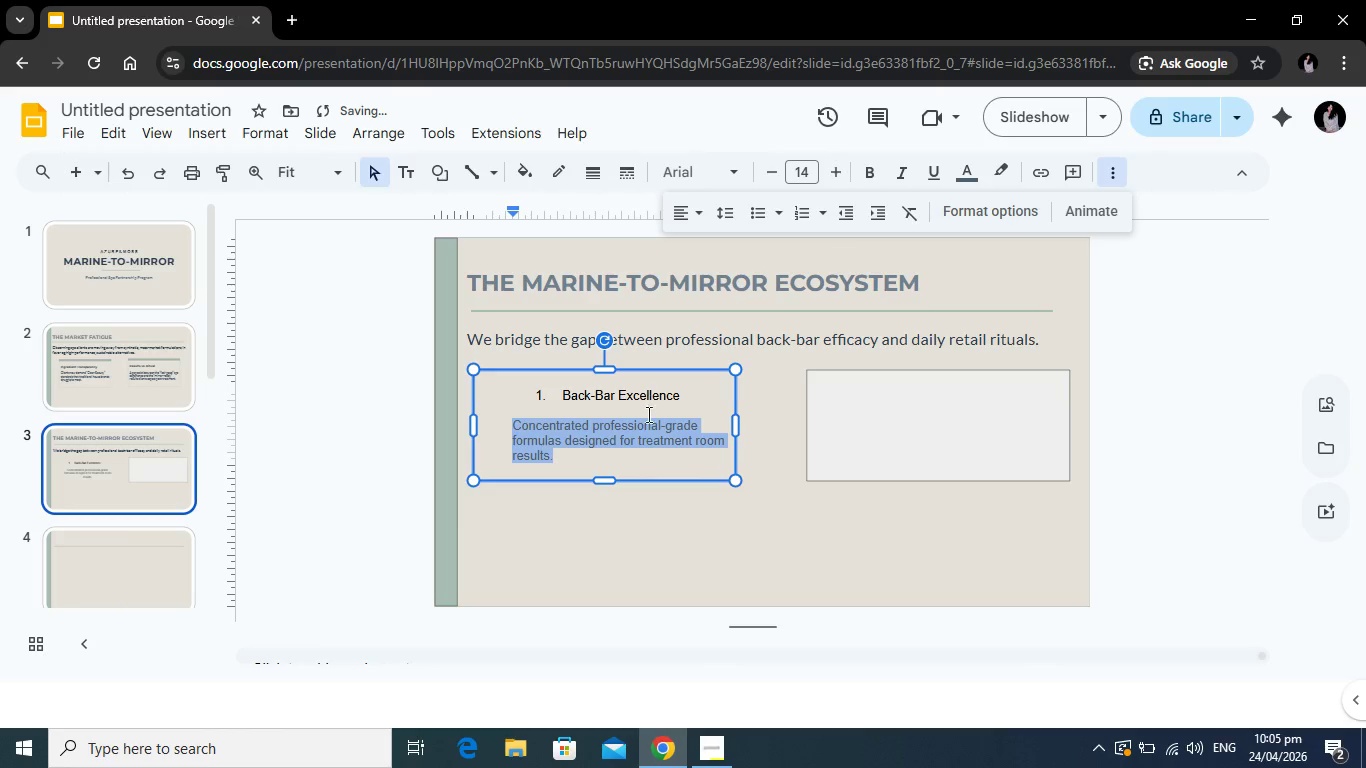 
left_click([667, 387])
 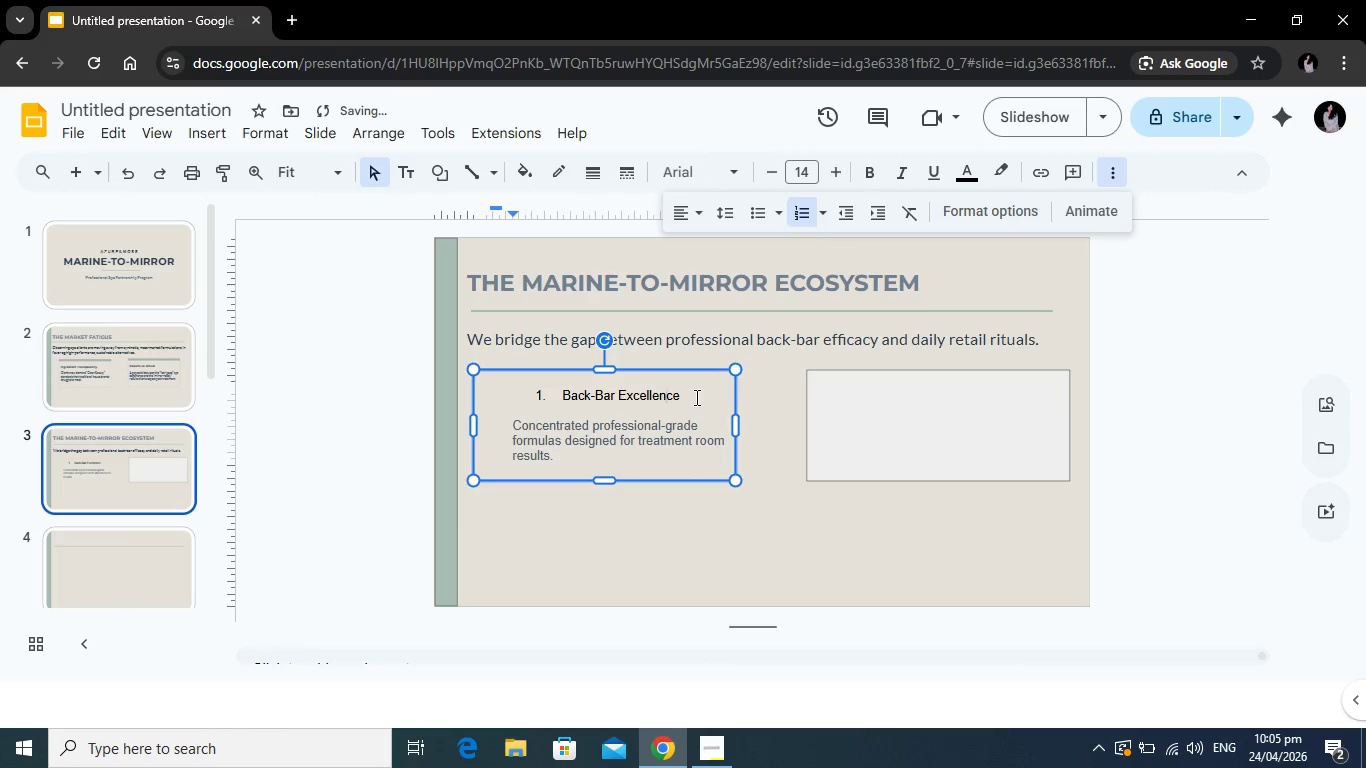 
left_click_drag(start_coordinate=[695, 397], to_coordinate=[519, 392])
 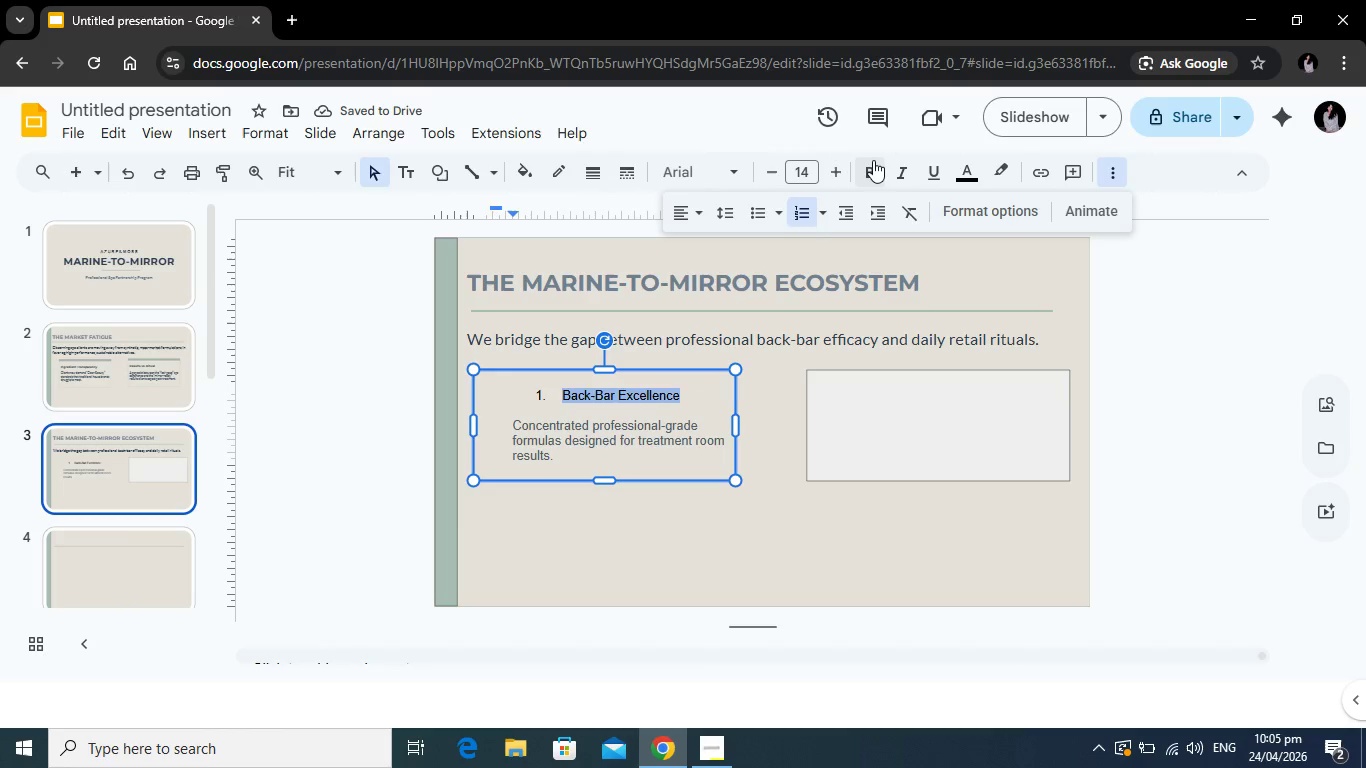 
left_click([873, 160])
 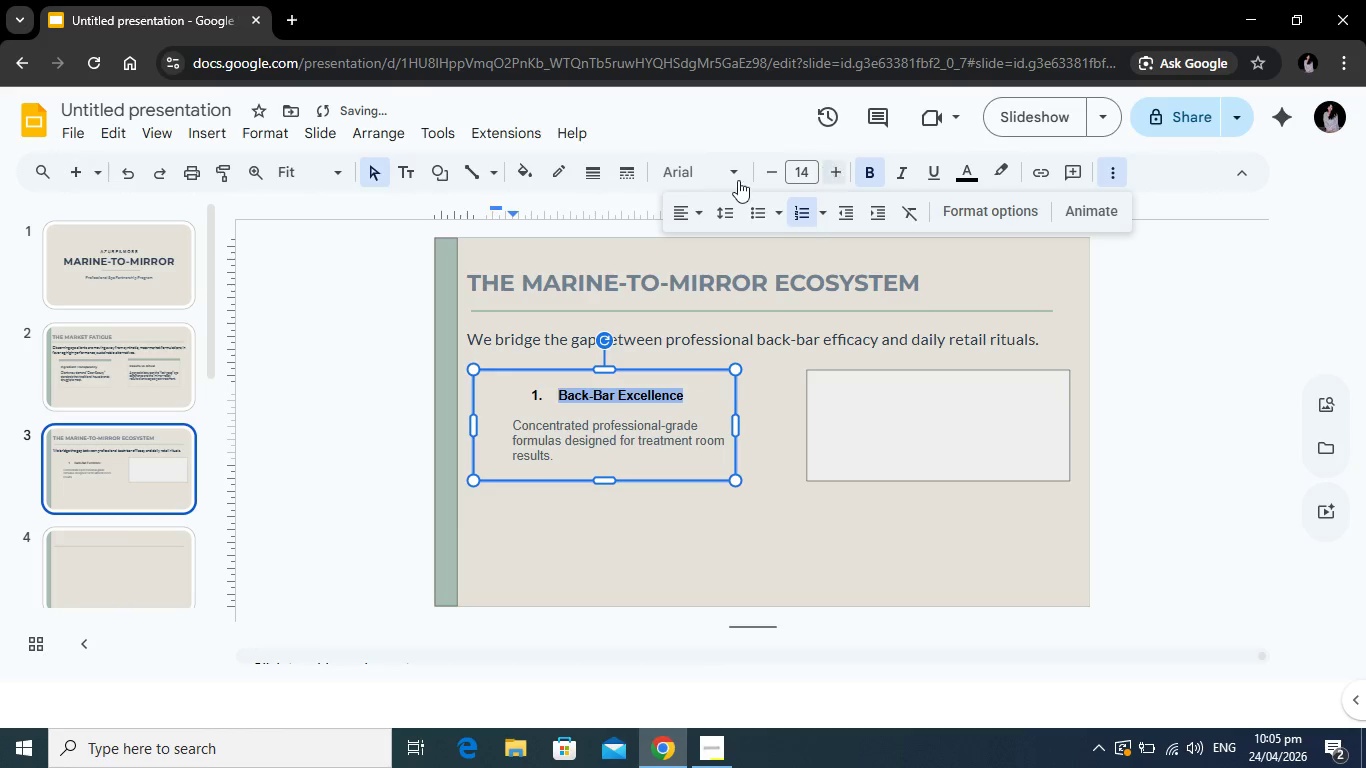 
left_click([736, 180])
 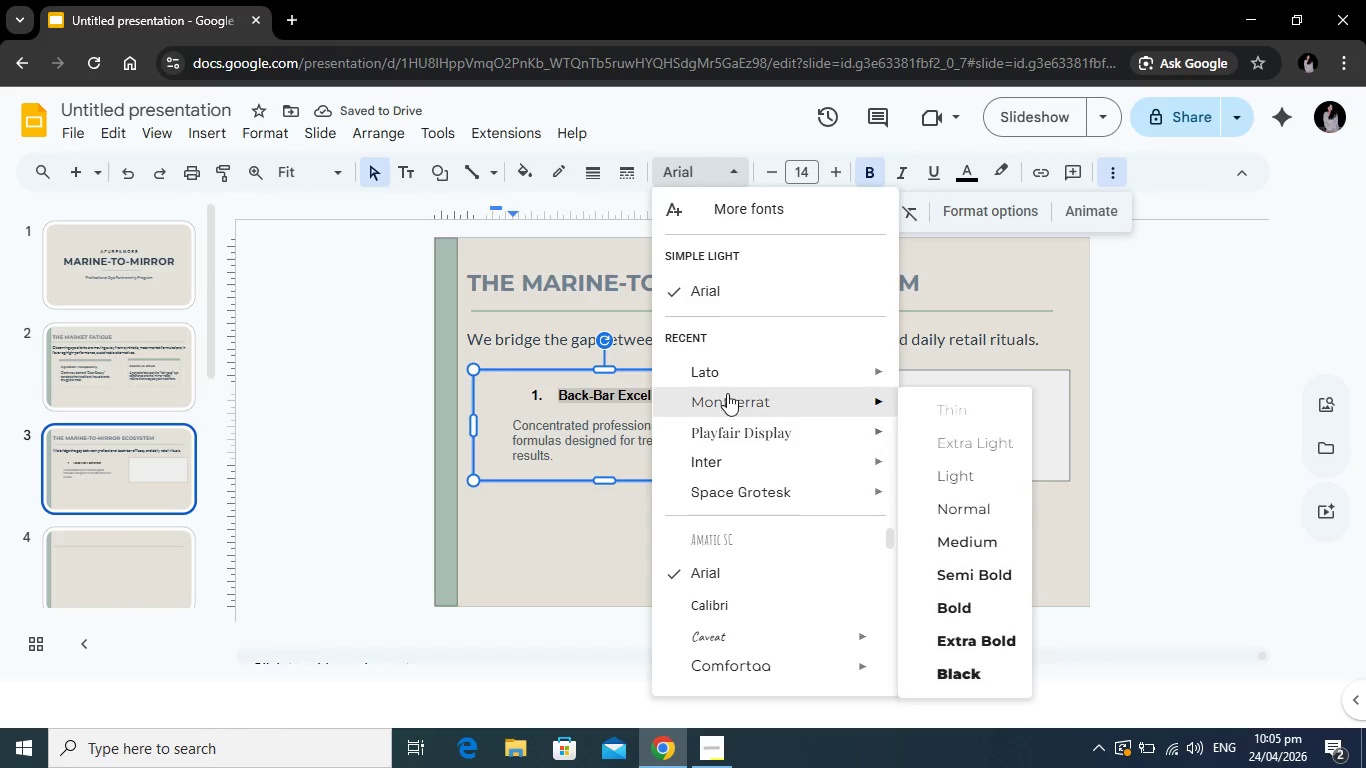 
left_click([726, 397])
 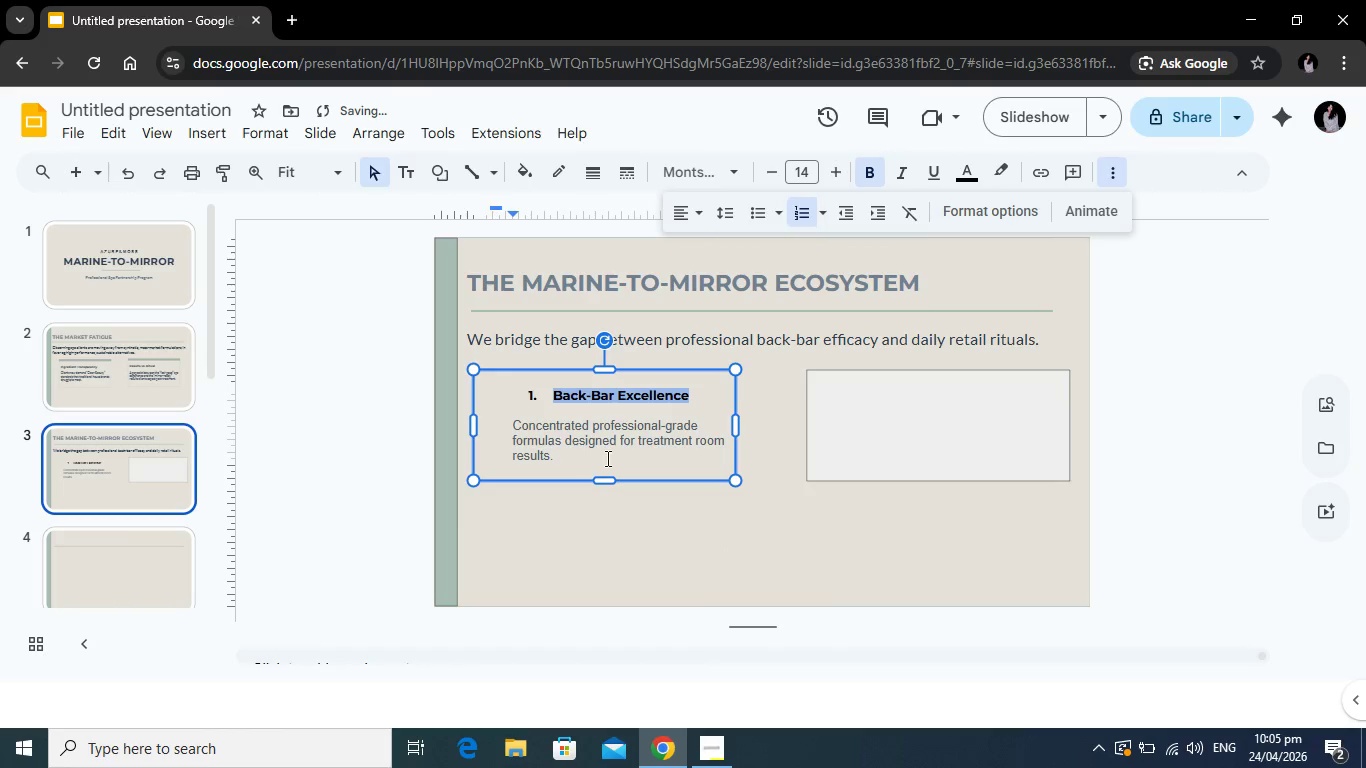 
left_click([606, 457])
 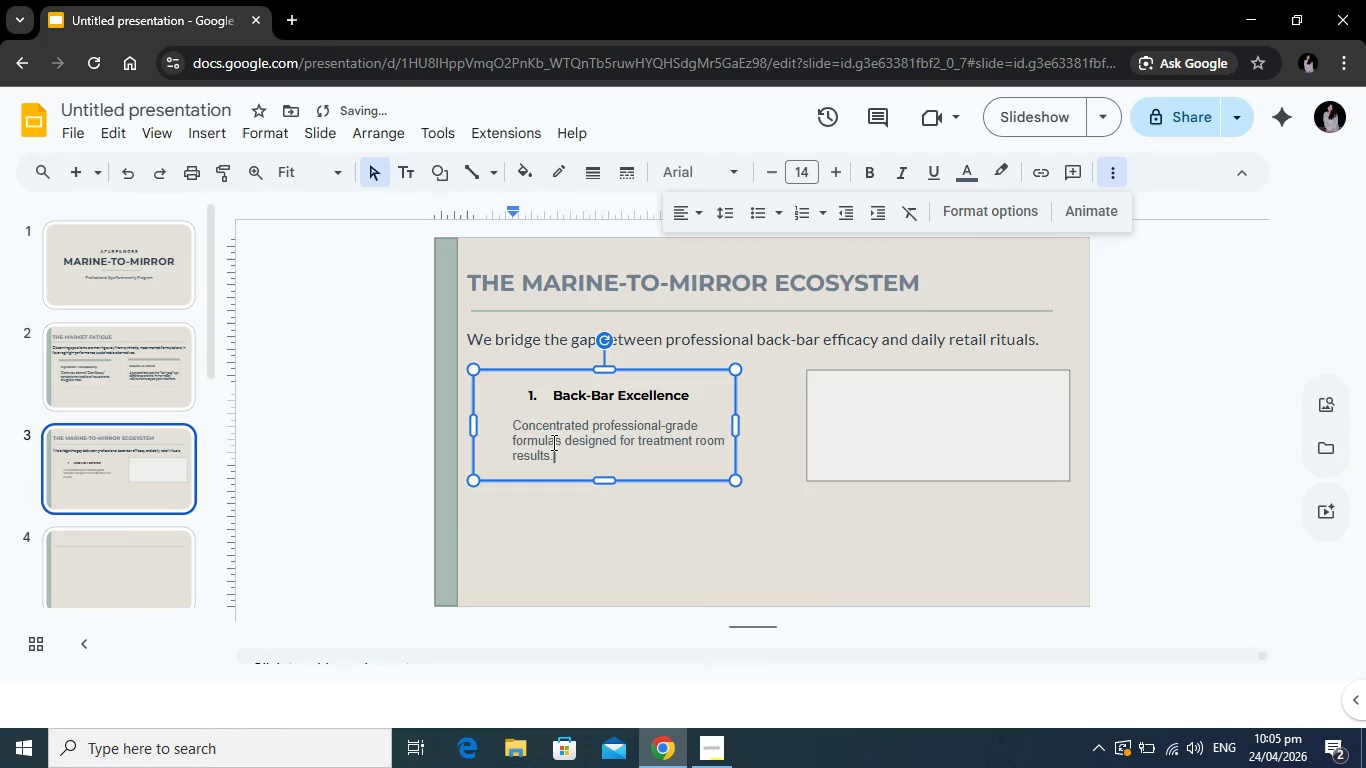 
left_click_drag(start_coordinate=[606, 457], to_coordinate=[507, 429])
 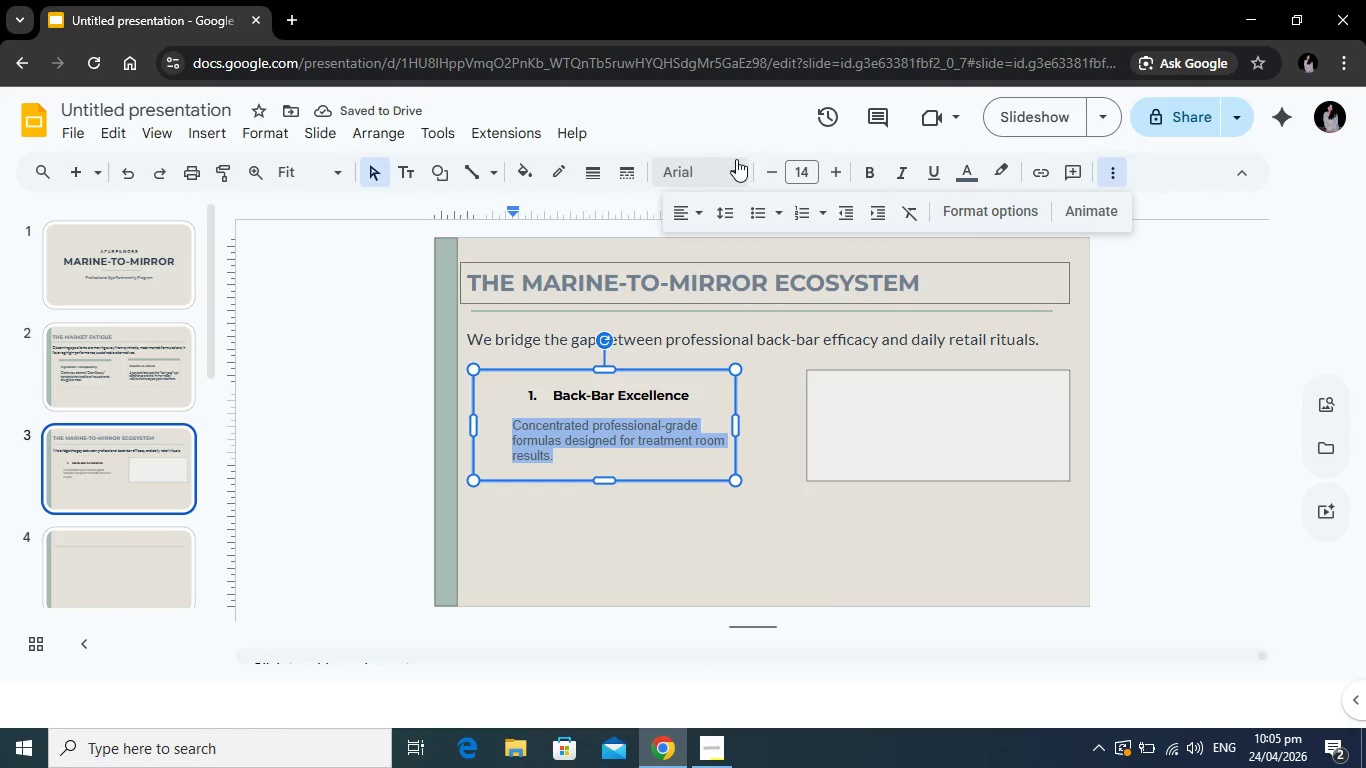 
left_click([736, 159])
 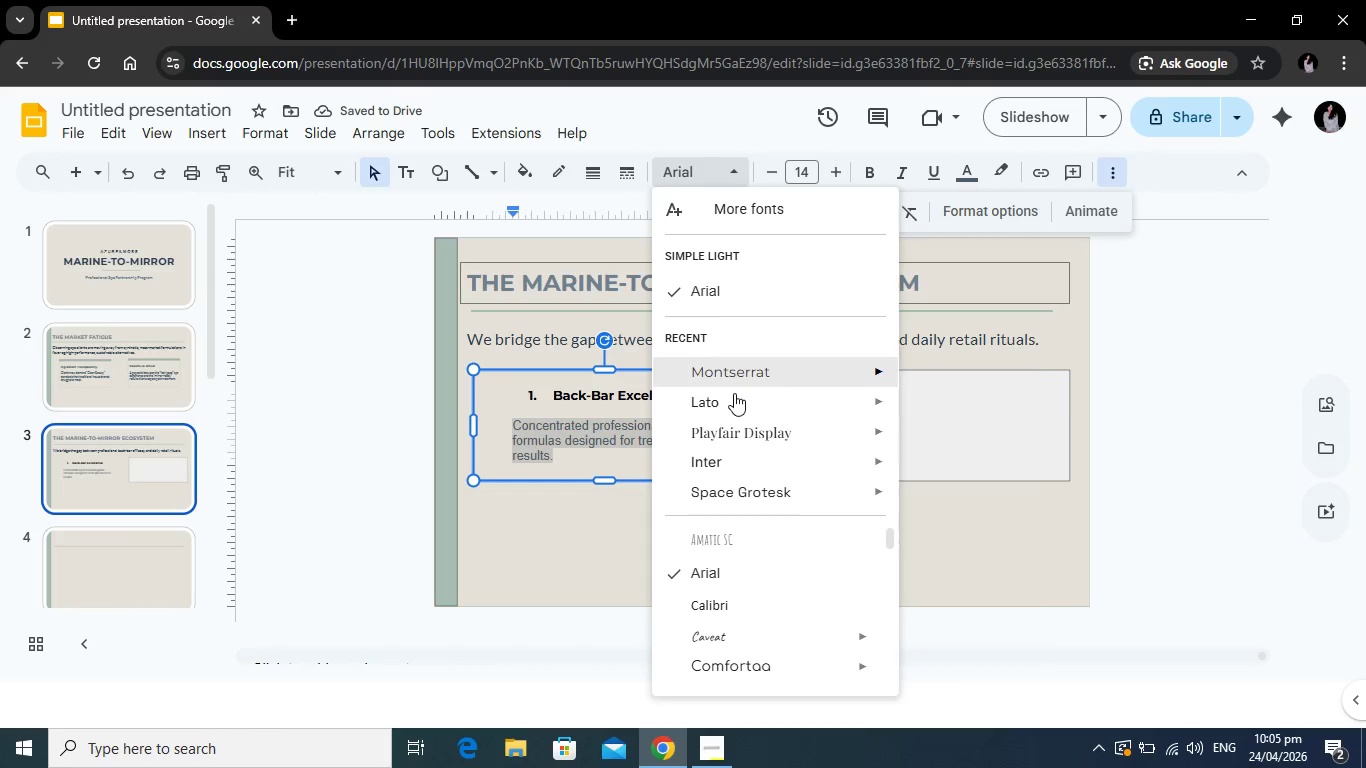 
left_click([734, 393])
 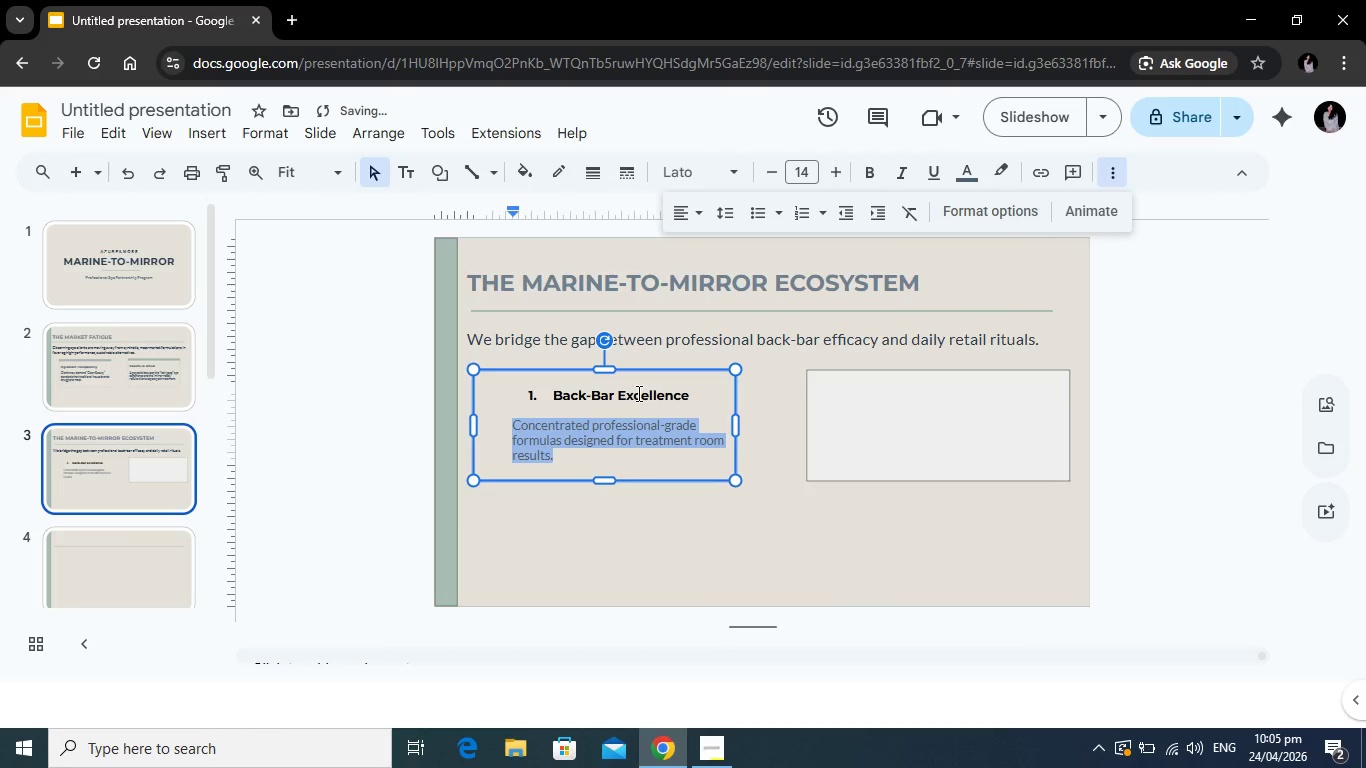 
left_click([637, 393])
 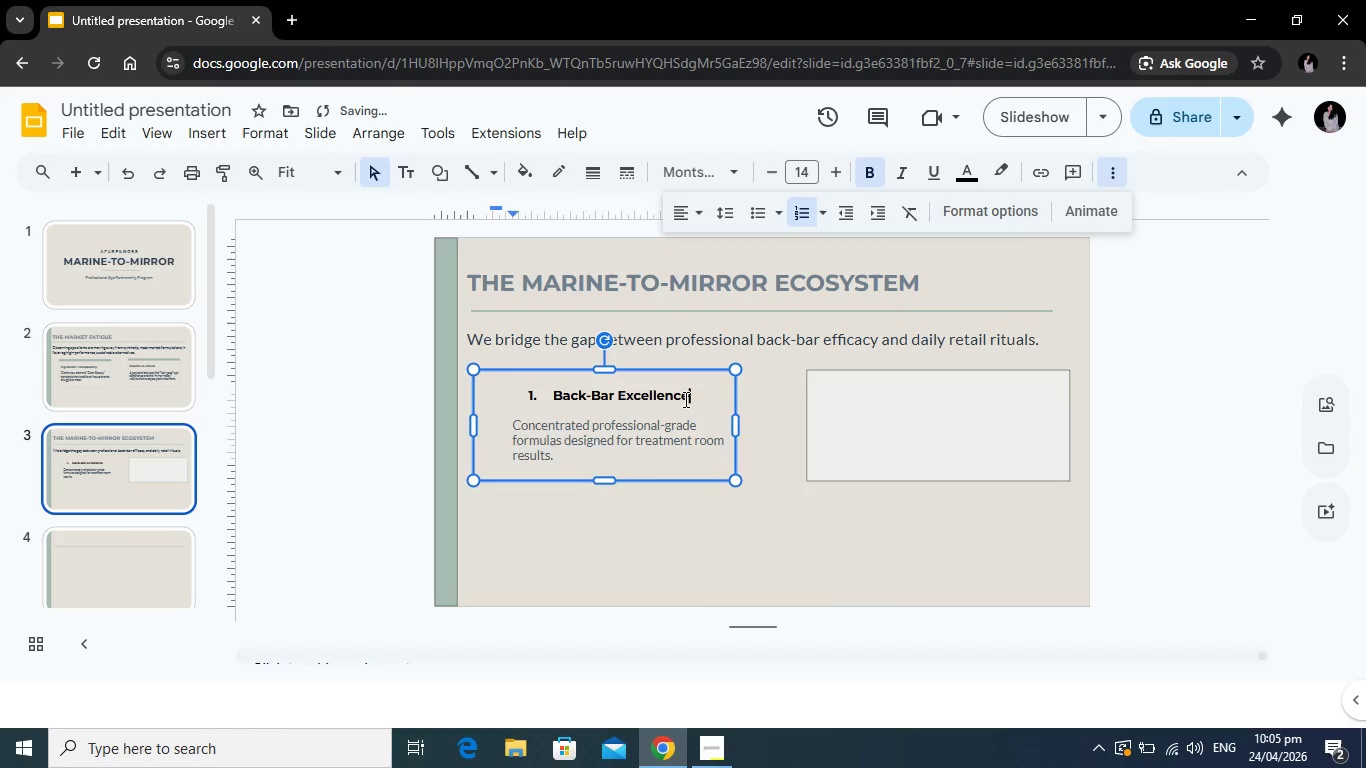 
left_click_drag(start_coordinate=[701, 399], to_coordinate=[526, 396])
 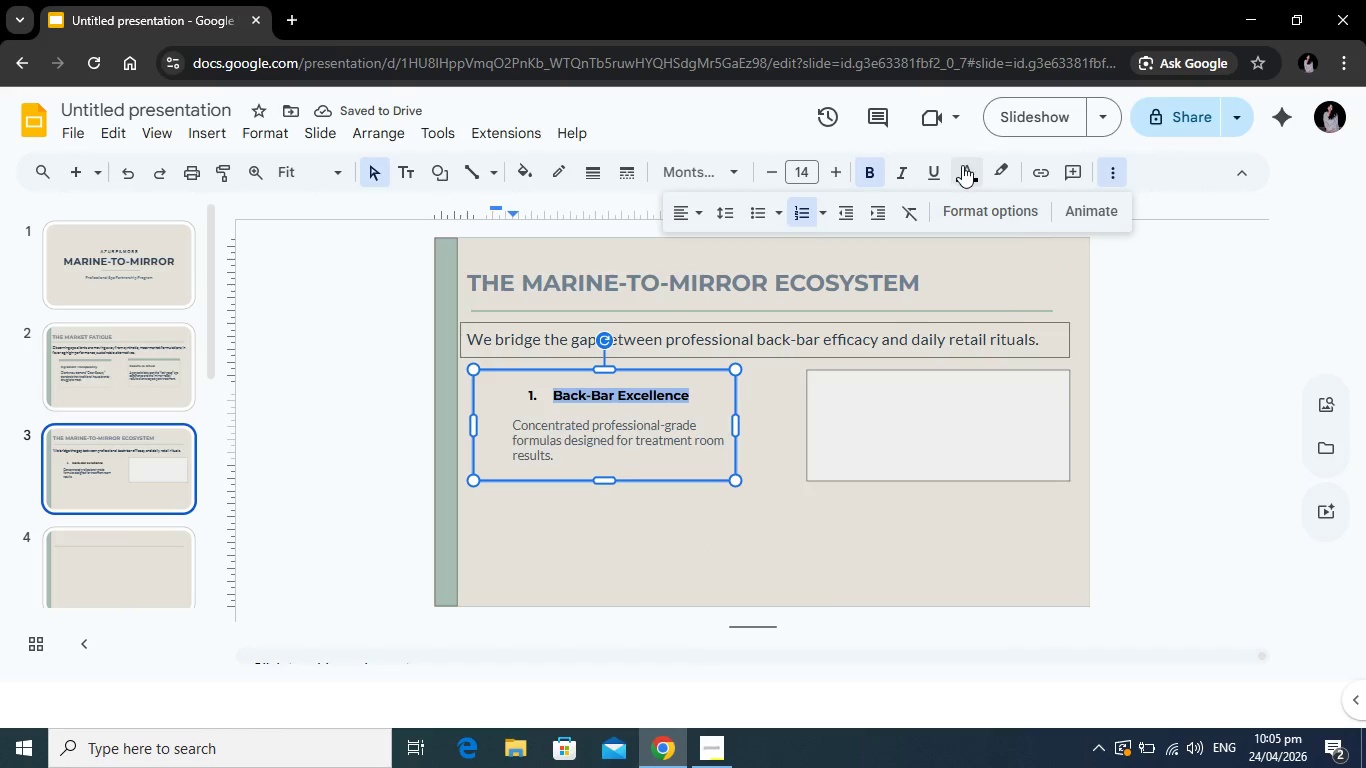 
left_click([962, 165])
 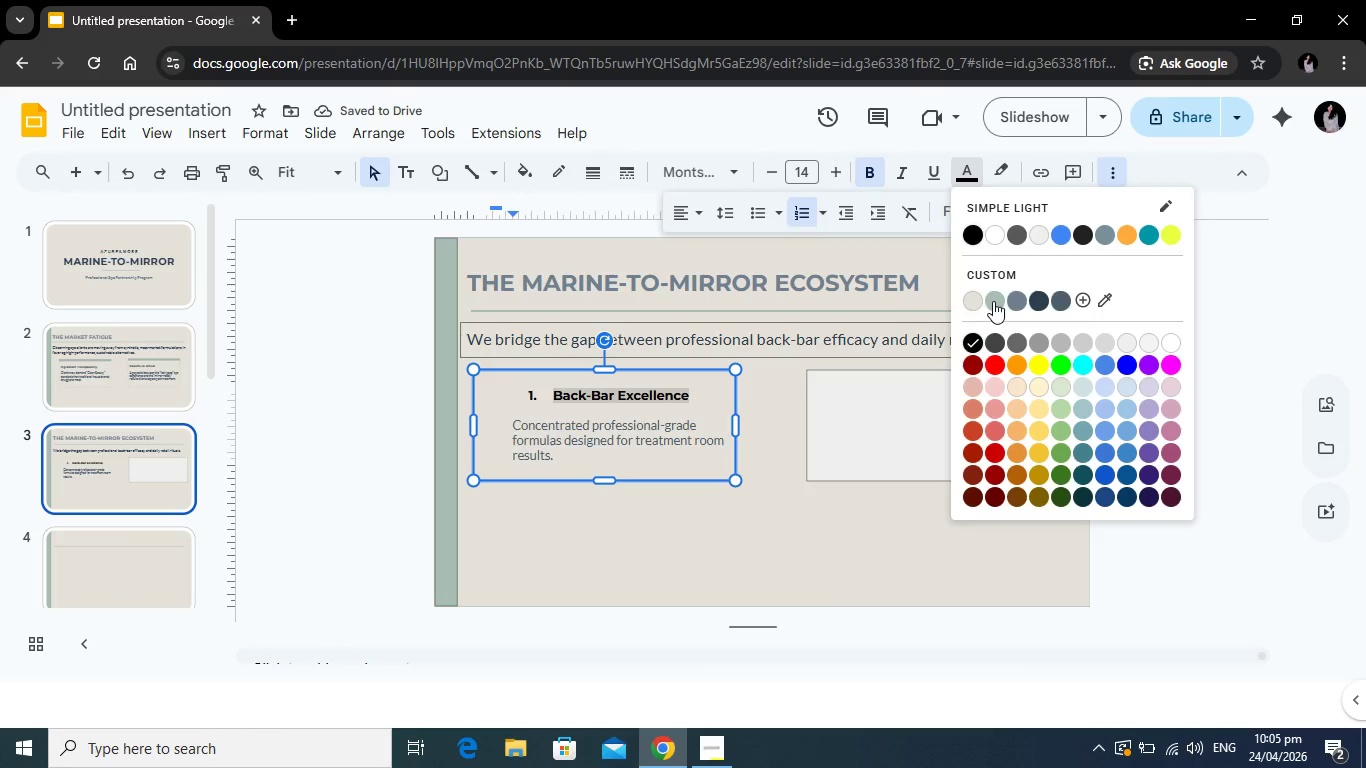 
left_click([993, 301])
 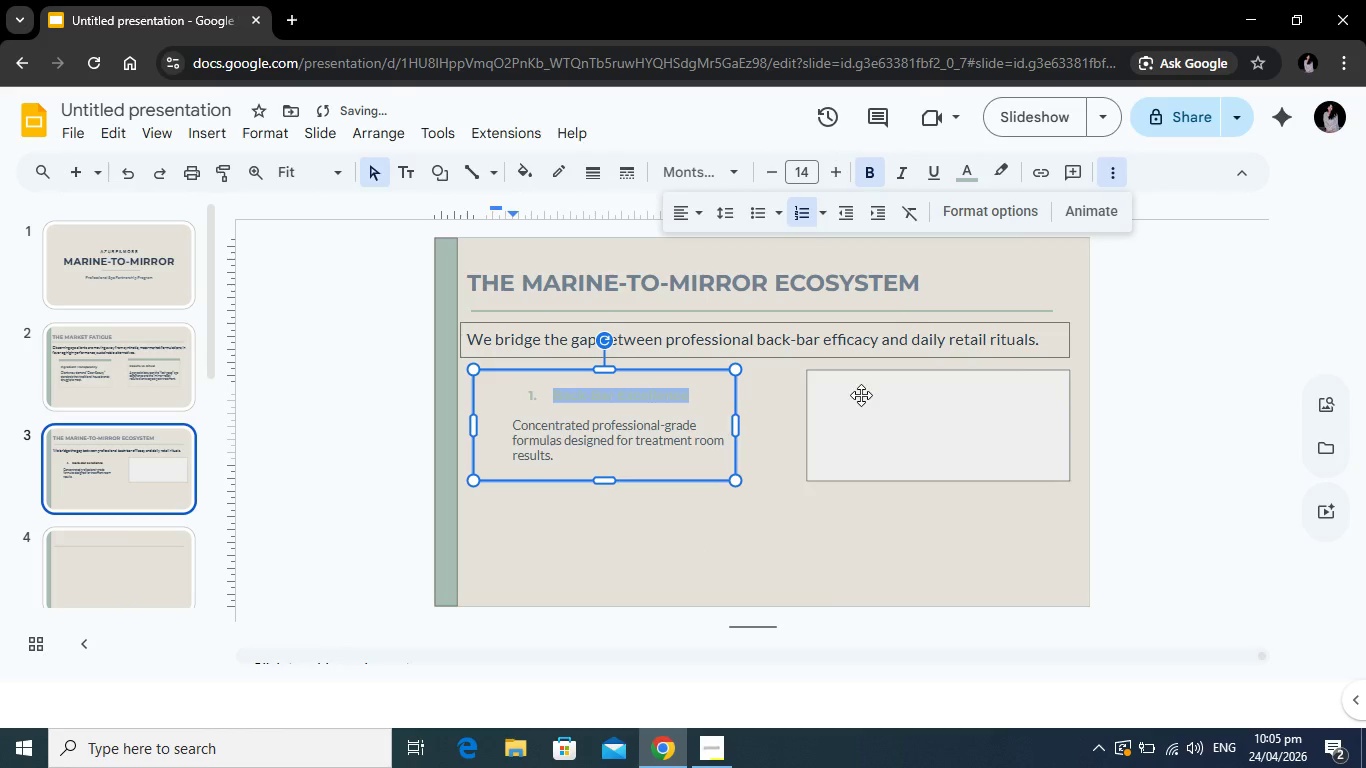 
left_click([882, 420])
 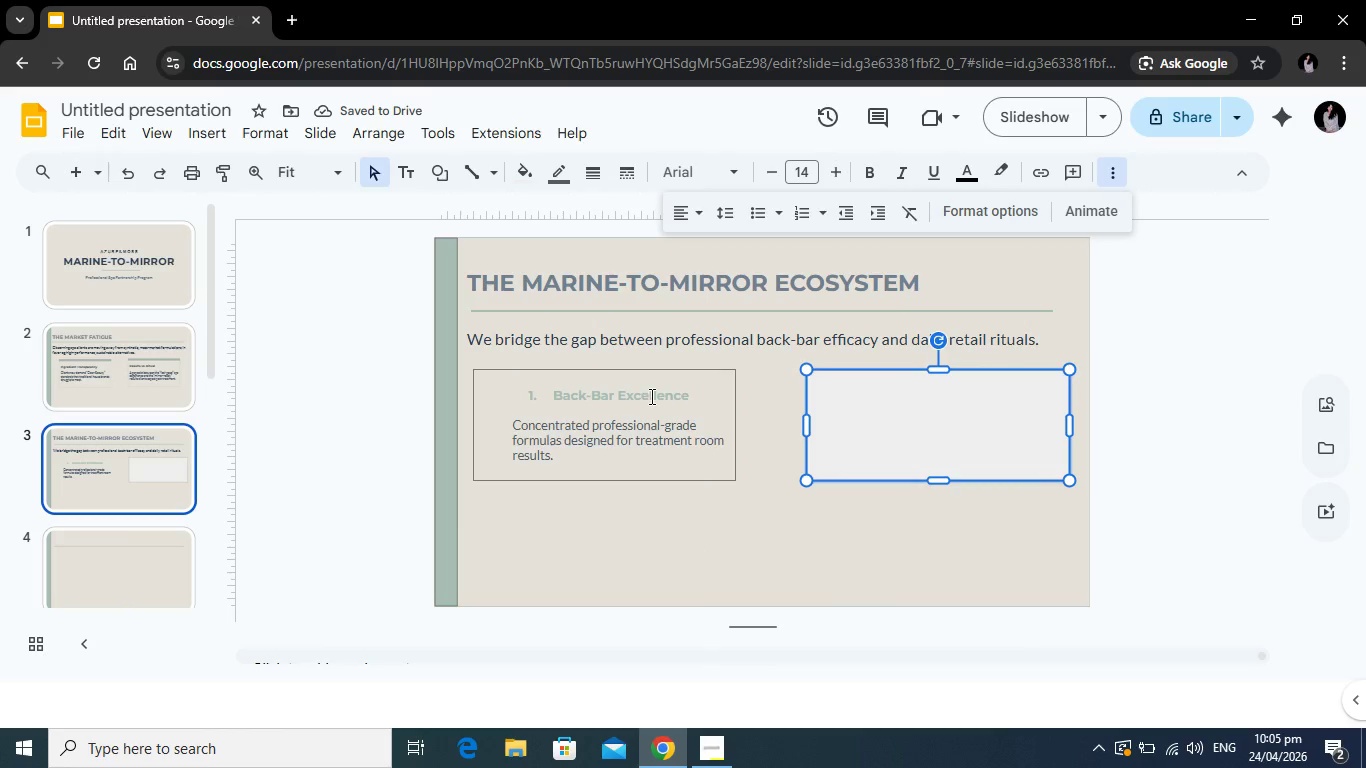 
left_click([664, 398])
 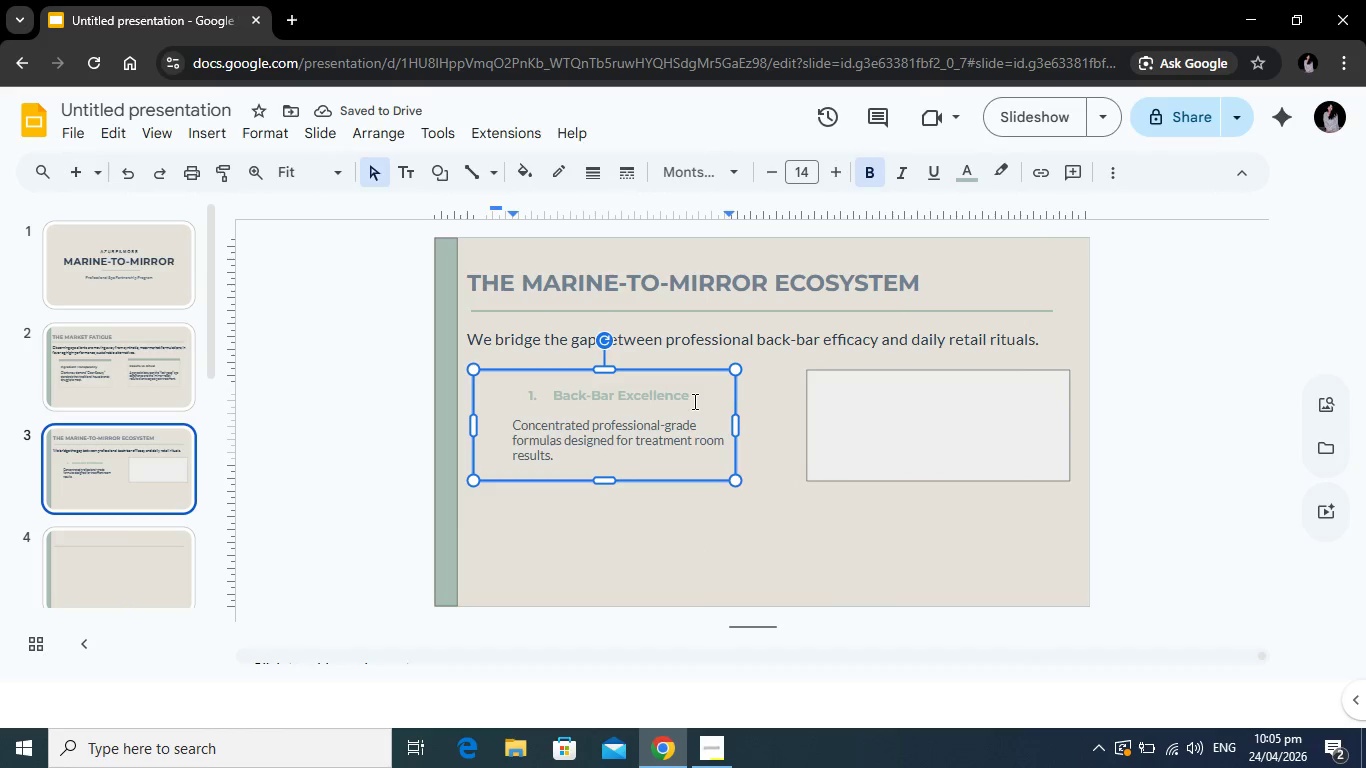 
left_click([693, 401])
 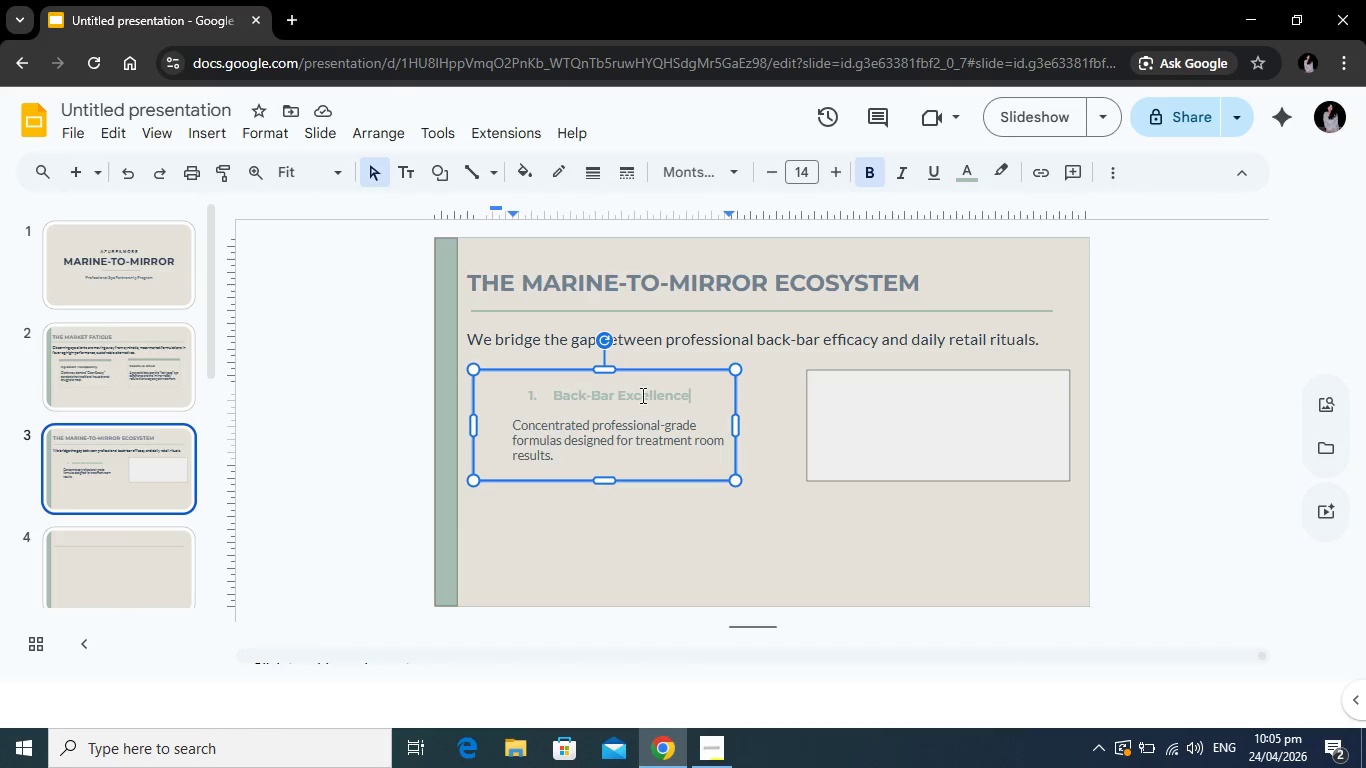 
wait(5.64)
 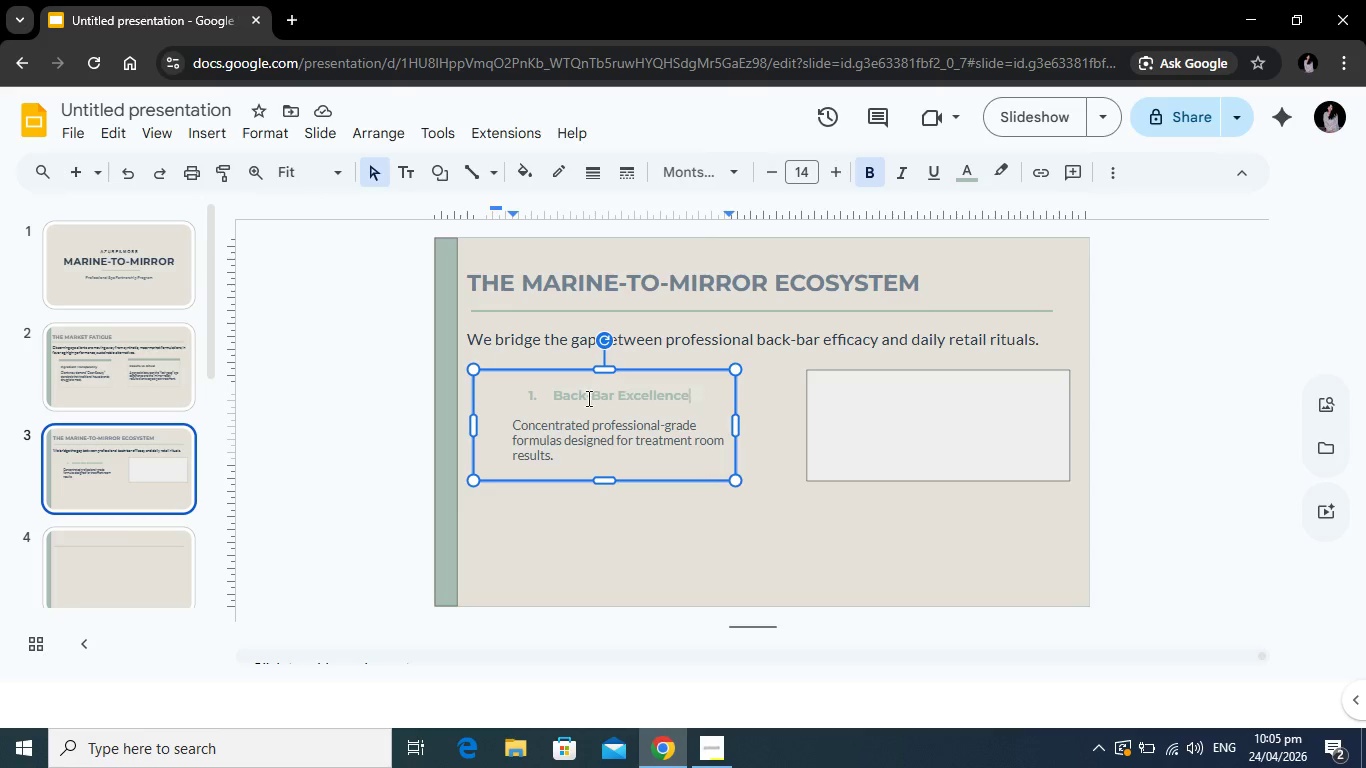 
left_click([287, 376])
 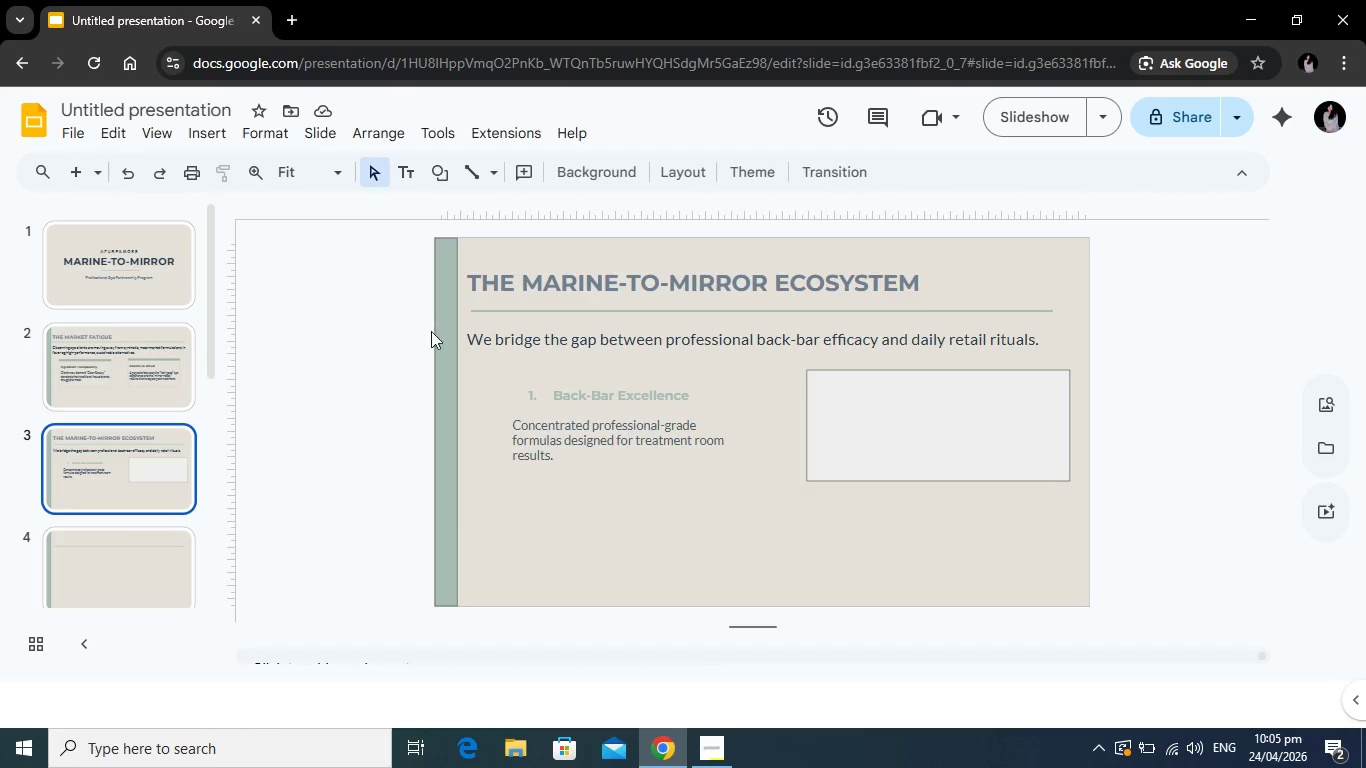 
left_click([444, 322])
 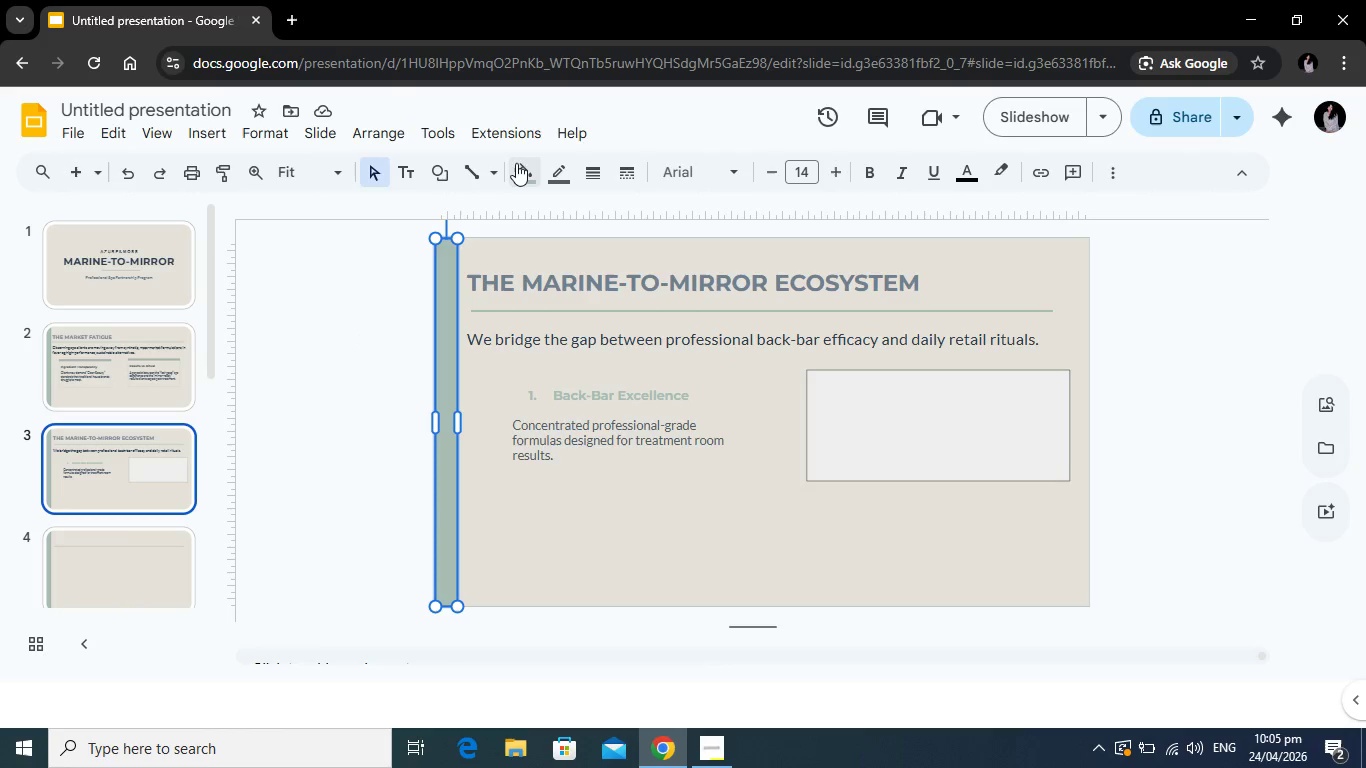 
left_click([517, 164])
 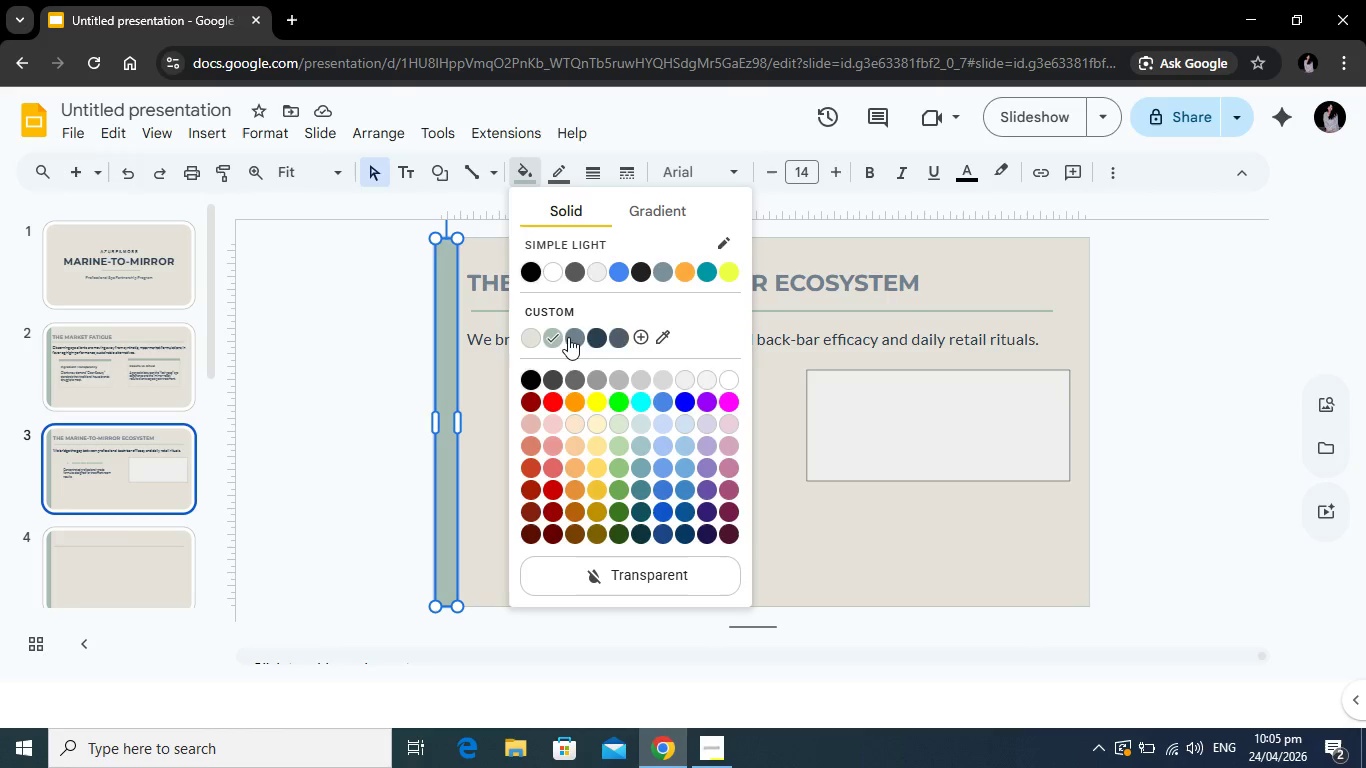 
wait(5.99)
 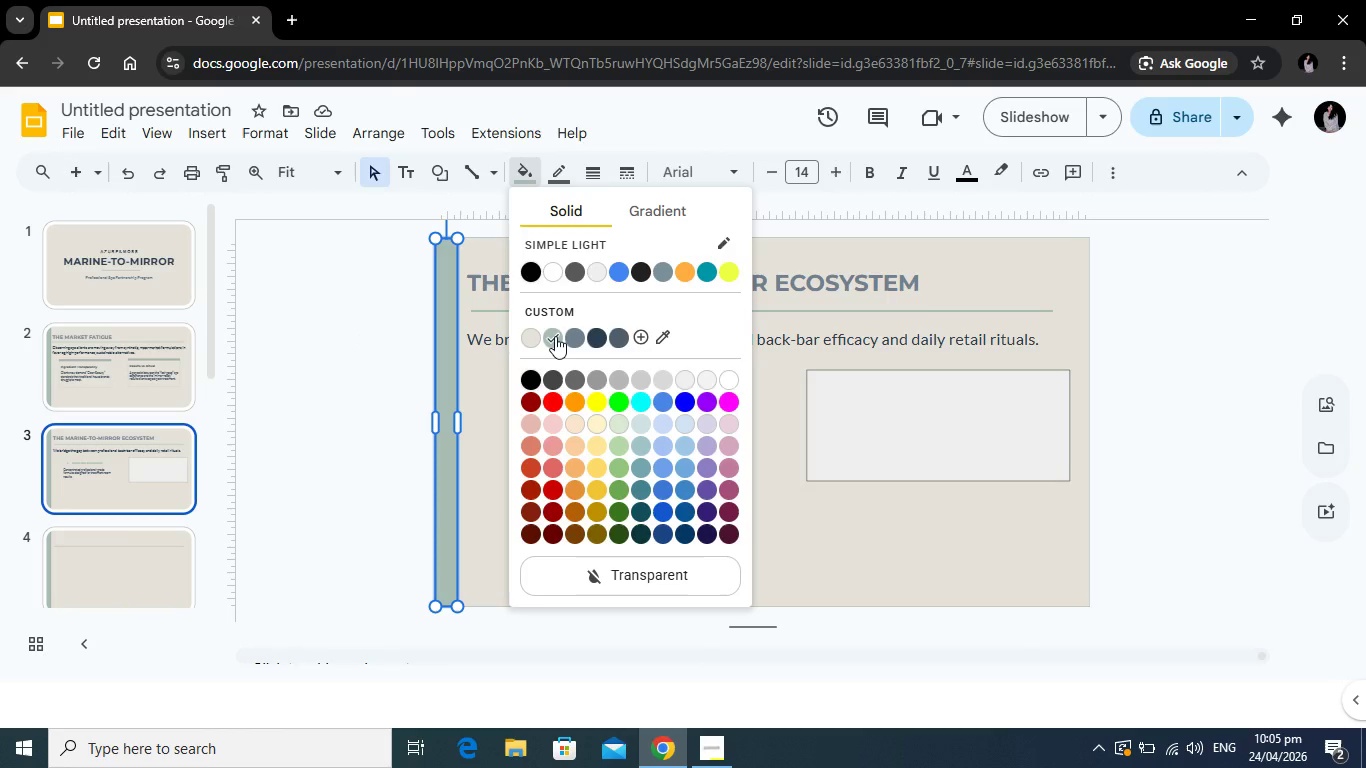 
left_click([360, 343])
 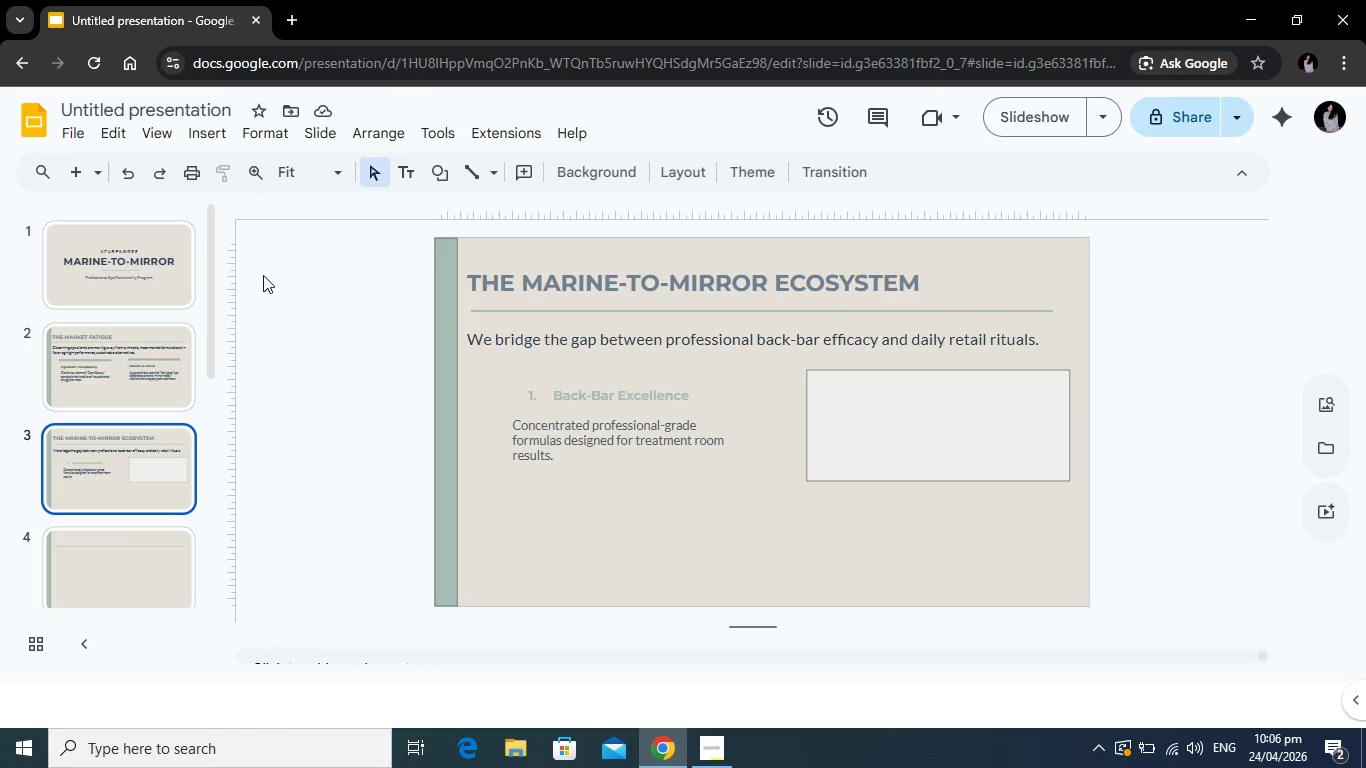 
wait(14.39)
 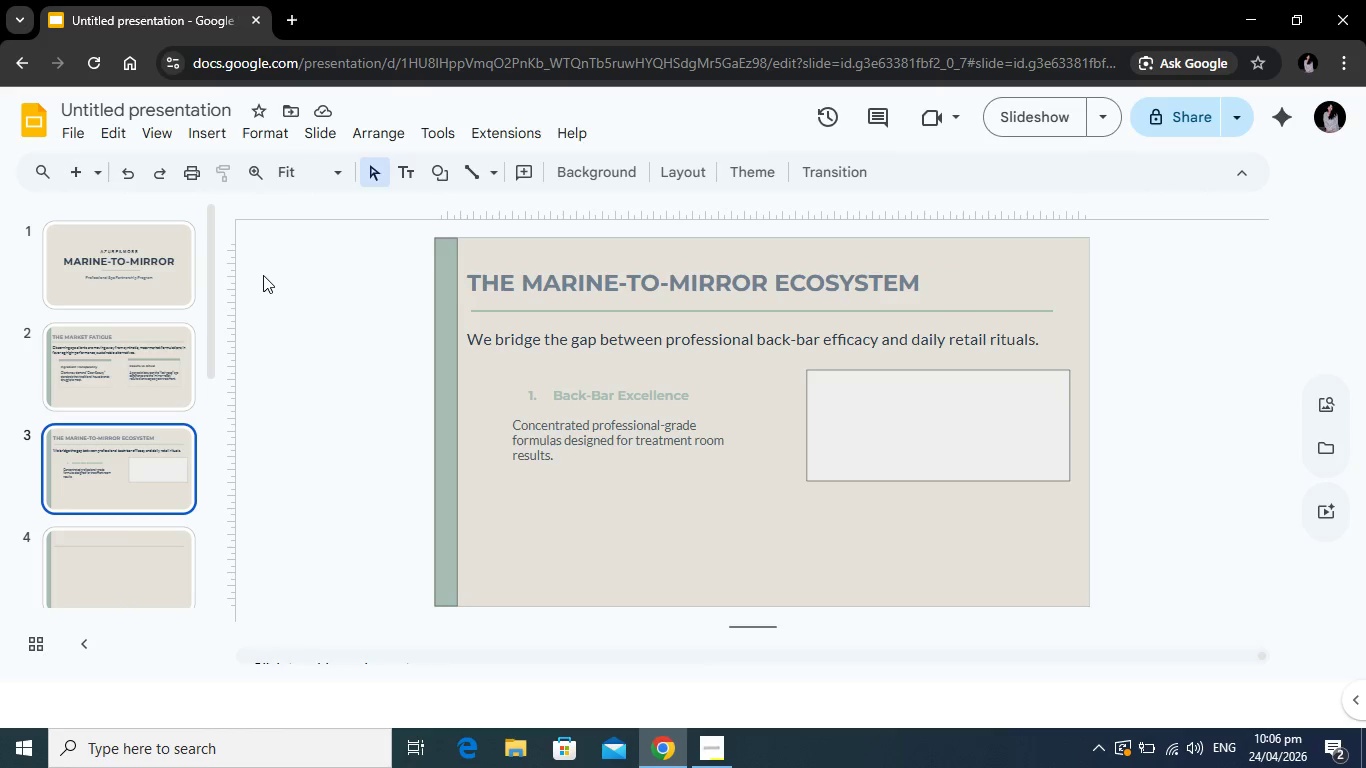 
left_click([528, 161])
 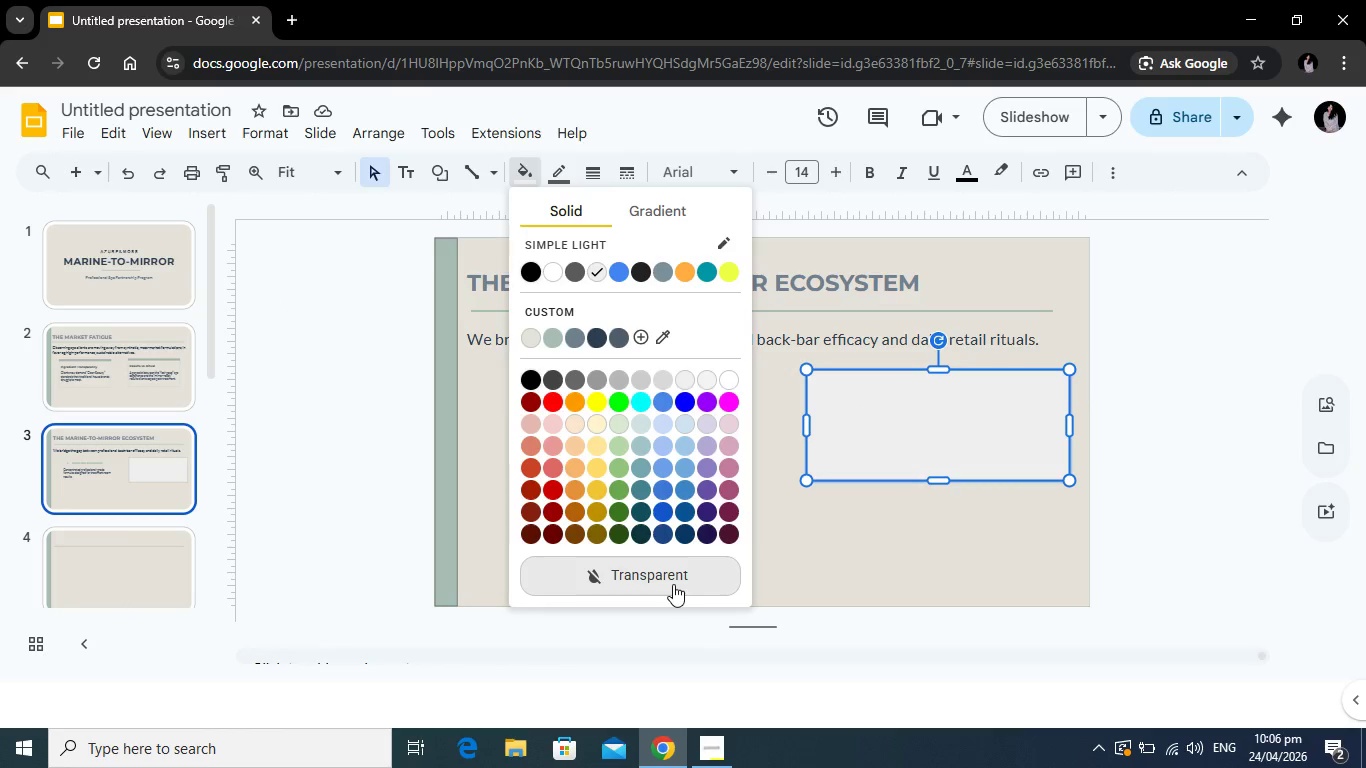 
left_click([673, 584])
 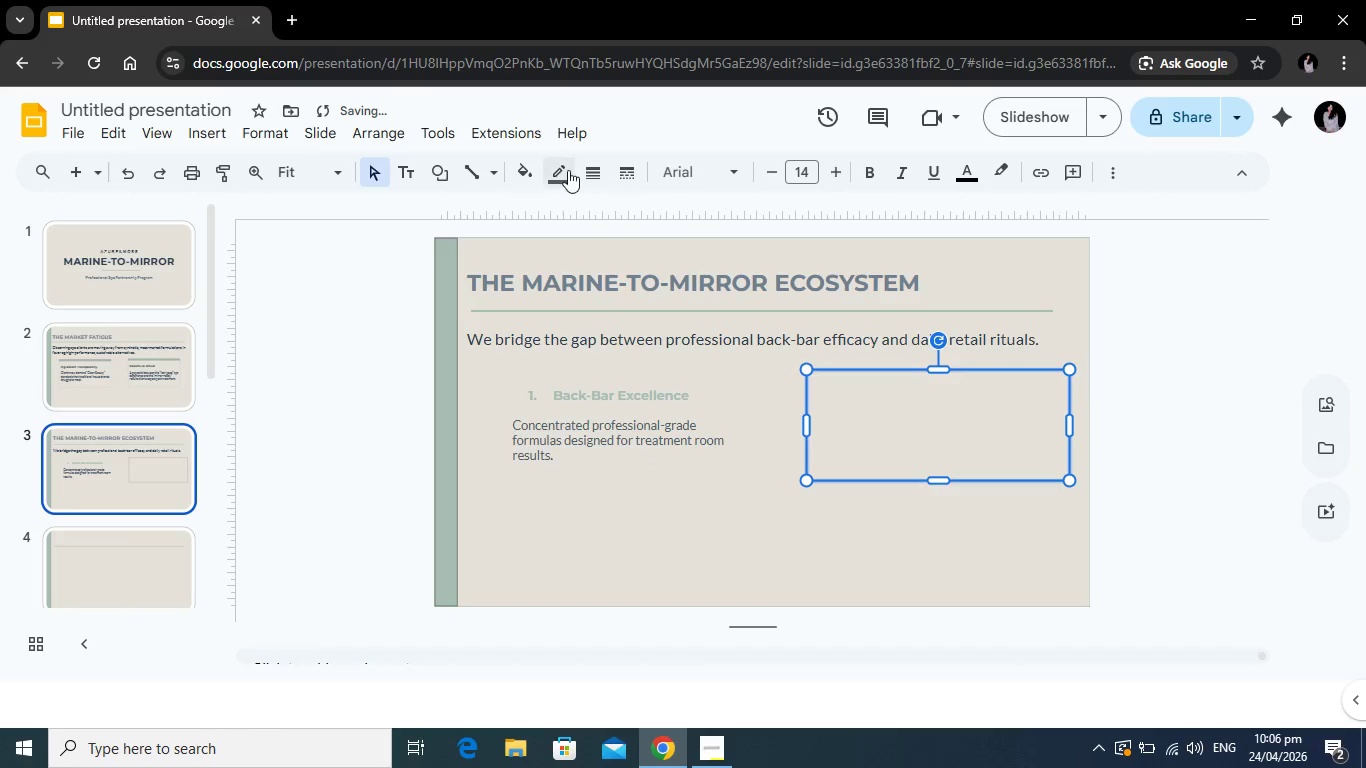 
left_click([568, 170])
 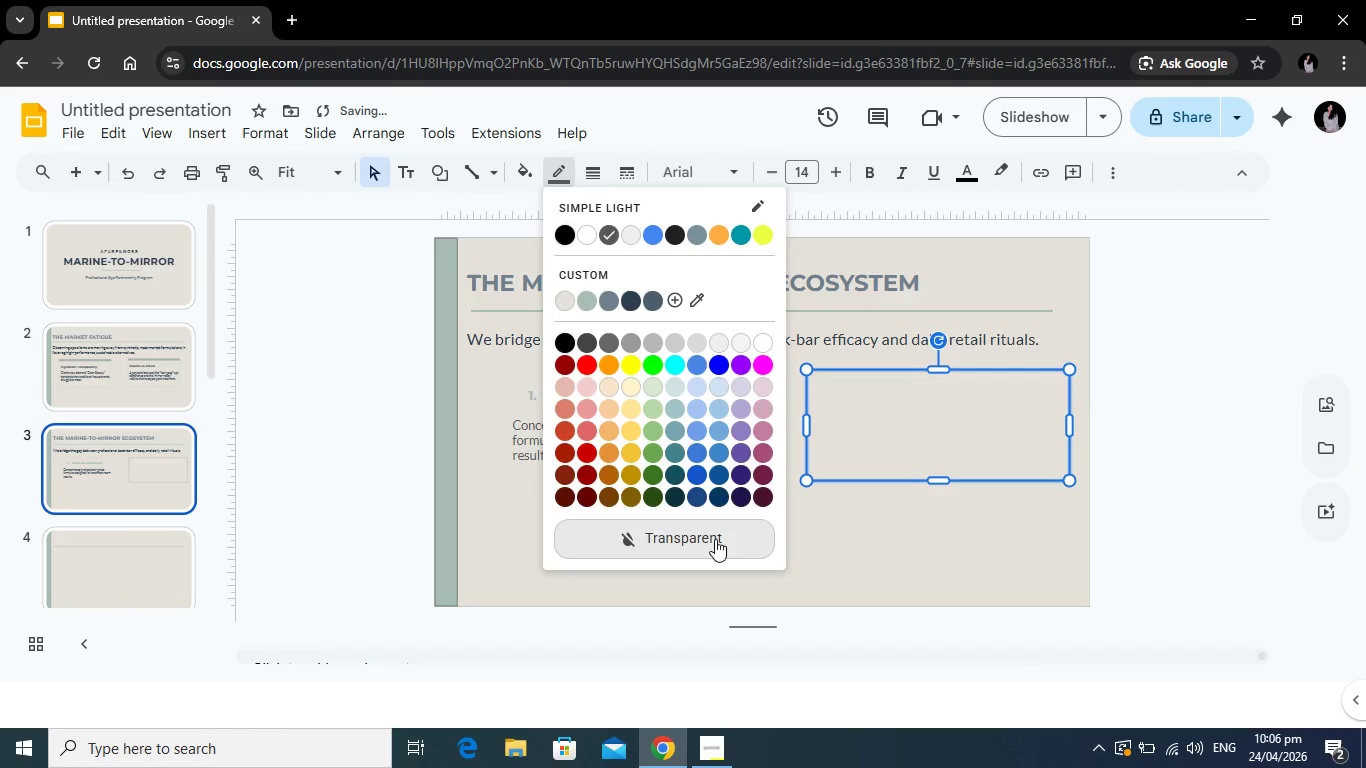 
left_click([715, 539])
 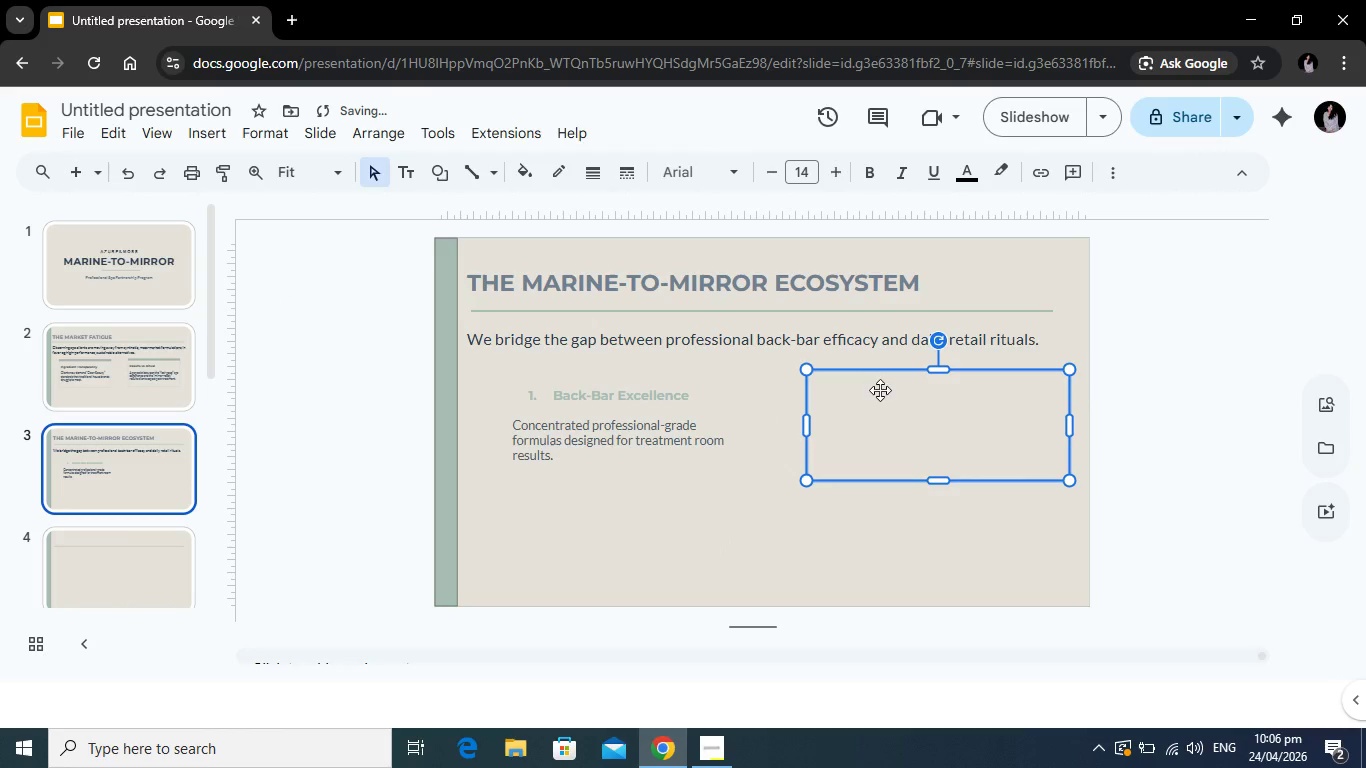 
left_click([880, 390])
 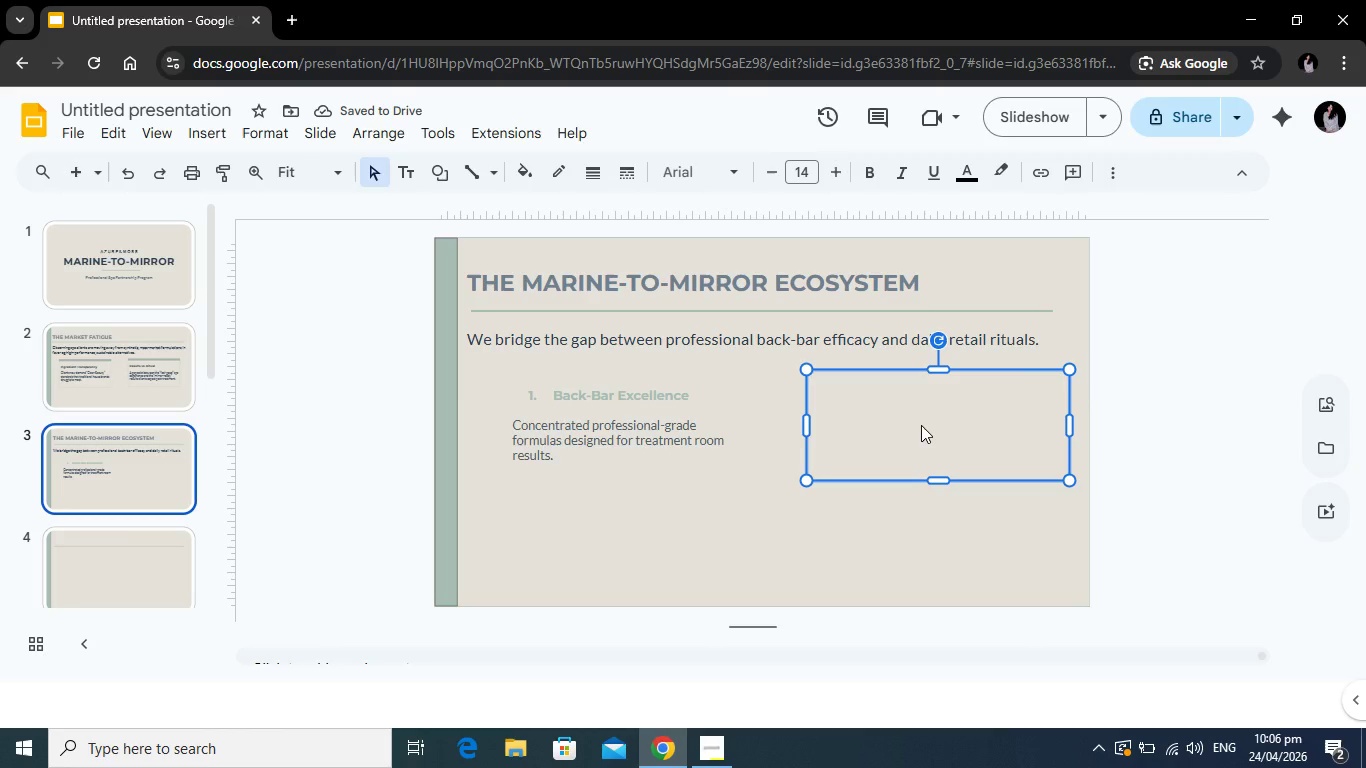 
type(2. )
key(Backspace)
key(Backspace)
key(Backspace)
type(1. )
key(Backspace)
key(Backspace)
key(Backspace)
key(Backspace)
type(2. )
key(Tab)
type(Retail Continuity)
 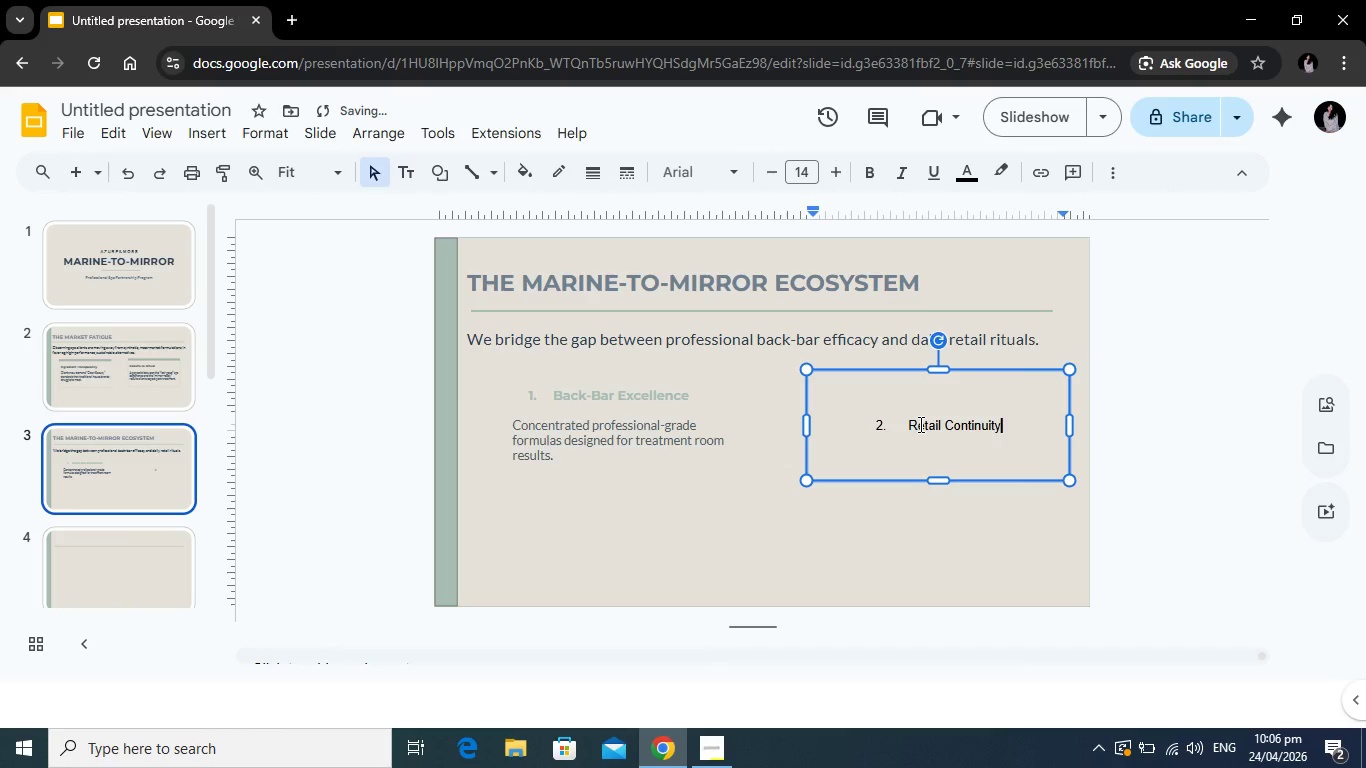 
key(Enter)
 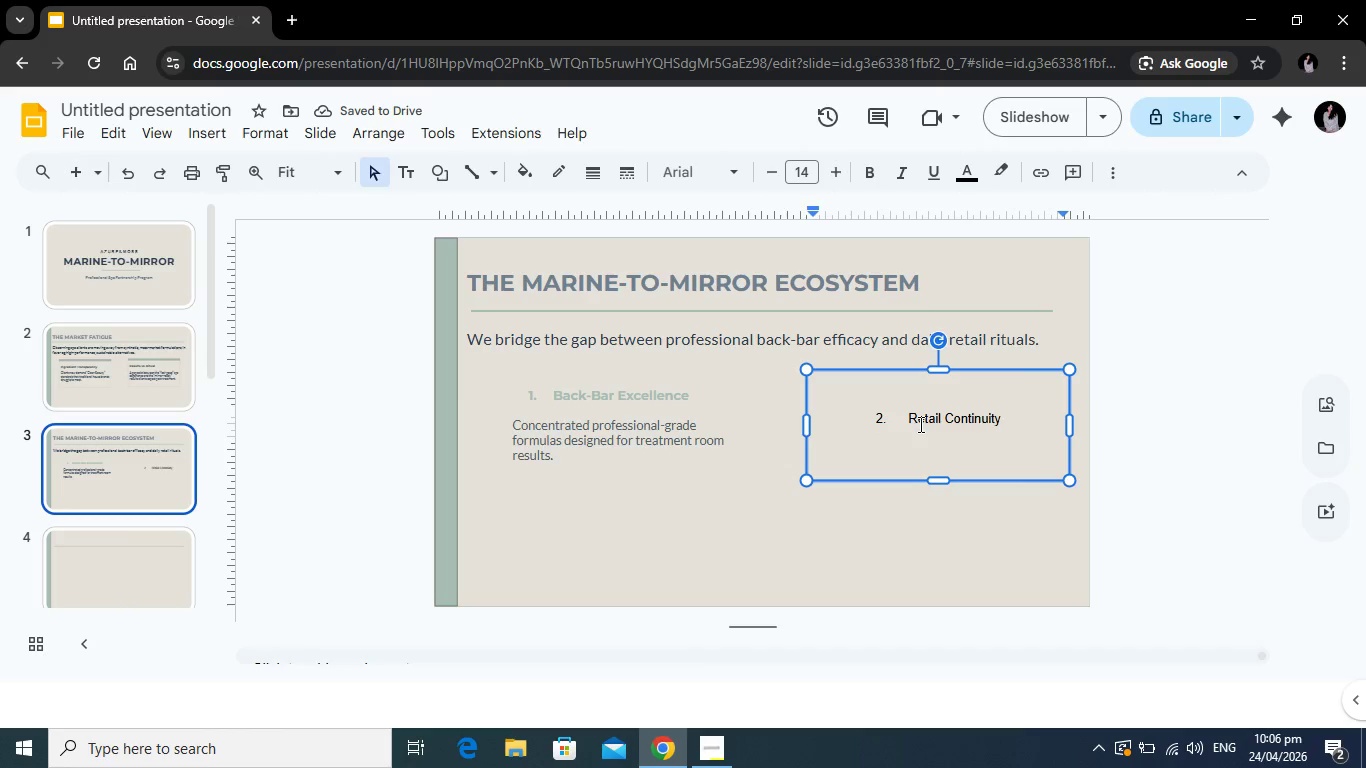 
key(Enter)
 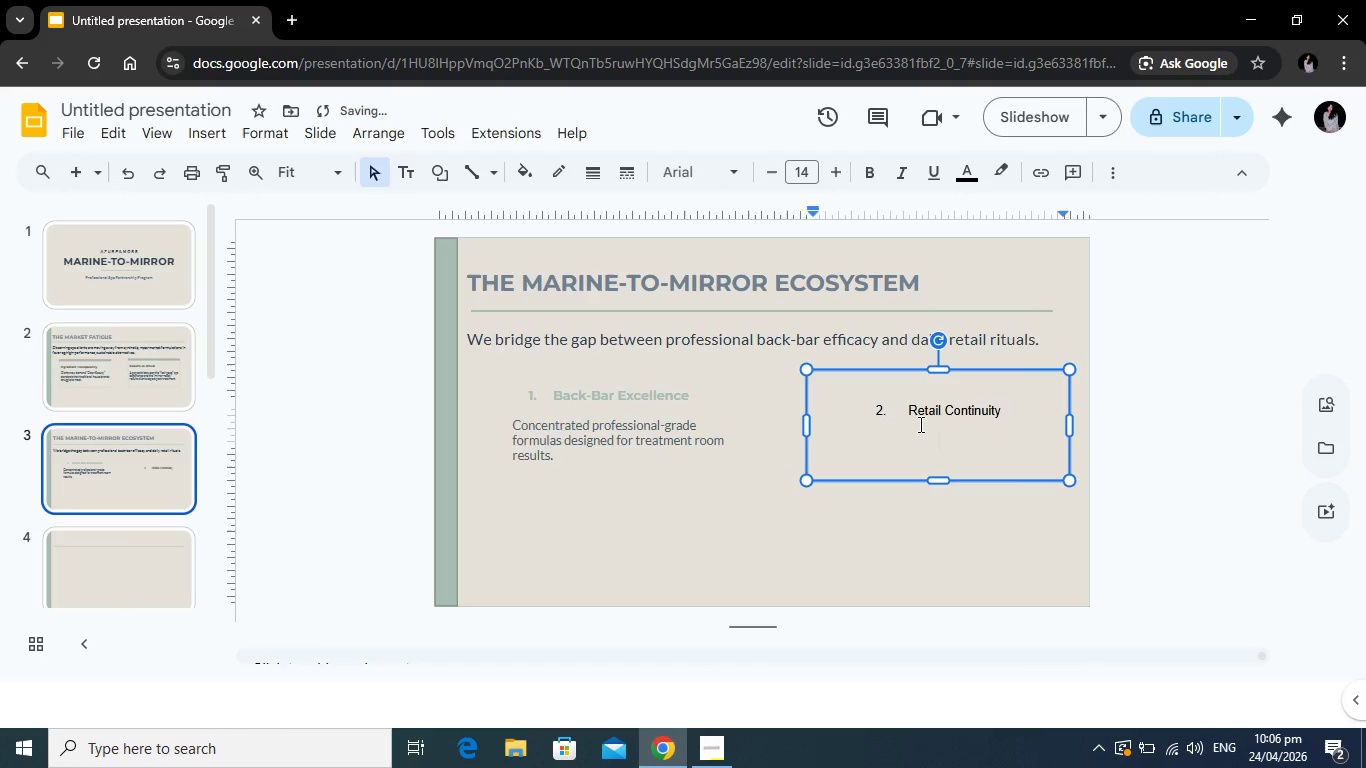 
type(Luxury home-care sets that sustain and amplify the spa experience.)
 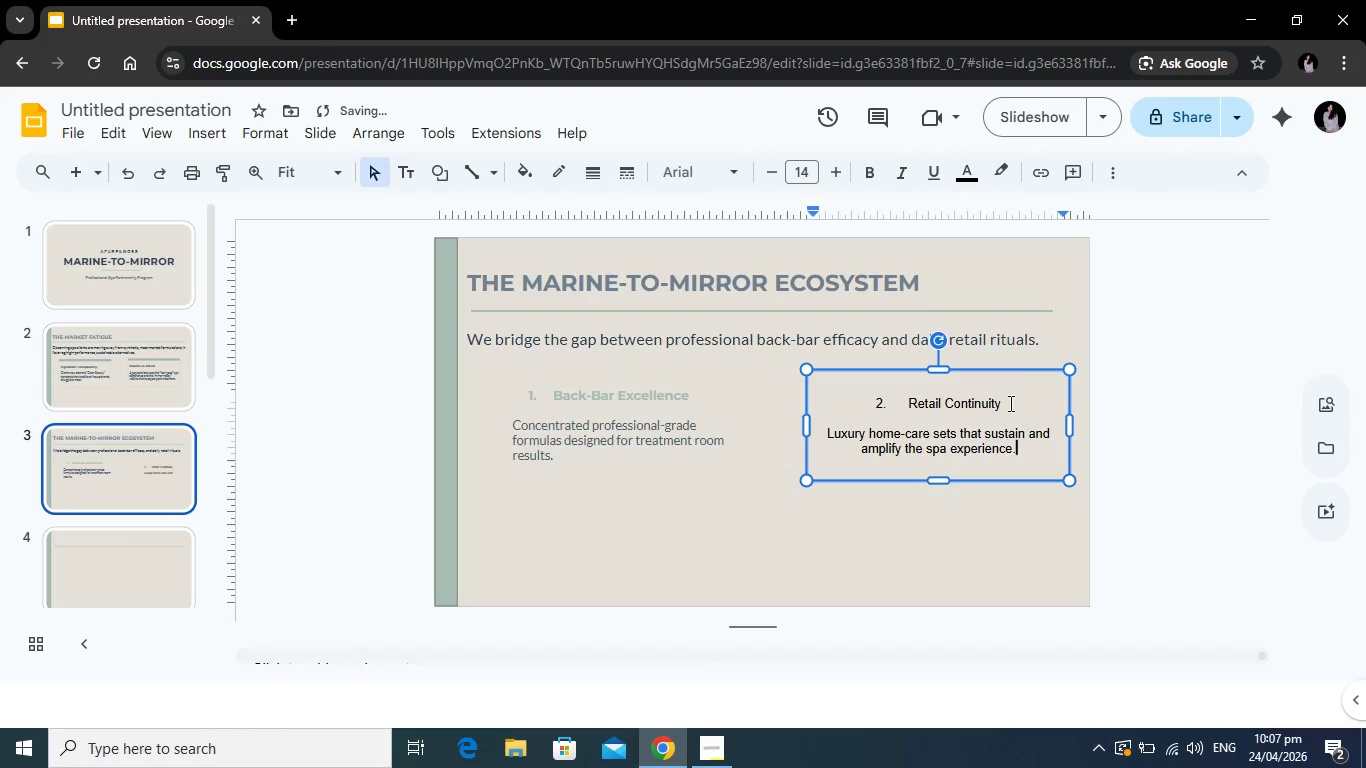 
left_click_drag(start_coordinate=[1016, 403], to_coordinate=[832, 389])
 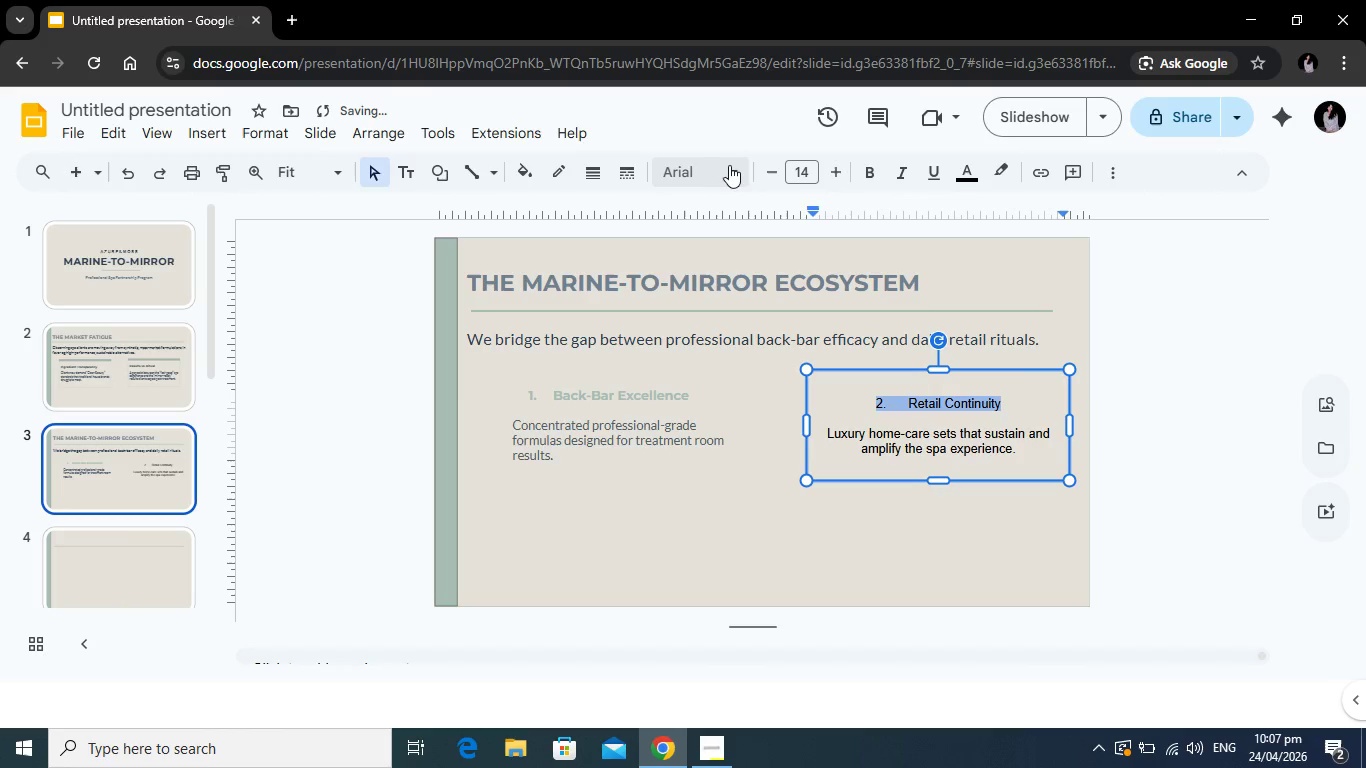 
left_click([729, 165])
 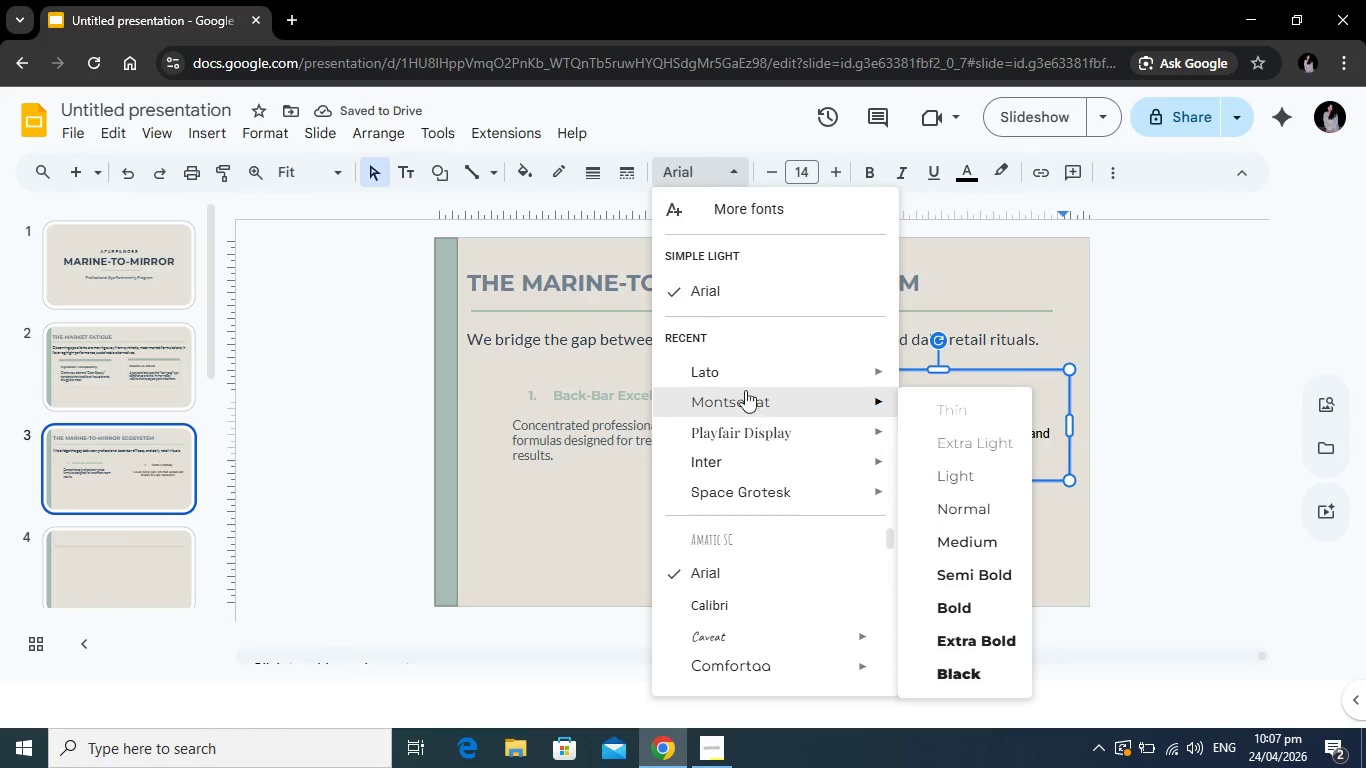 
left_click([745, 401])
 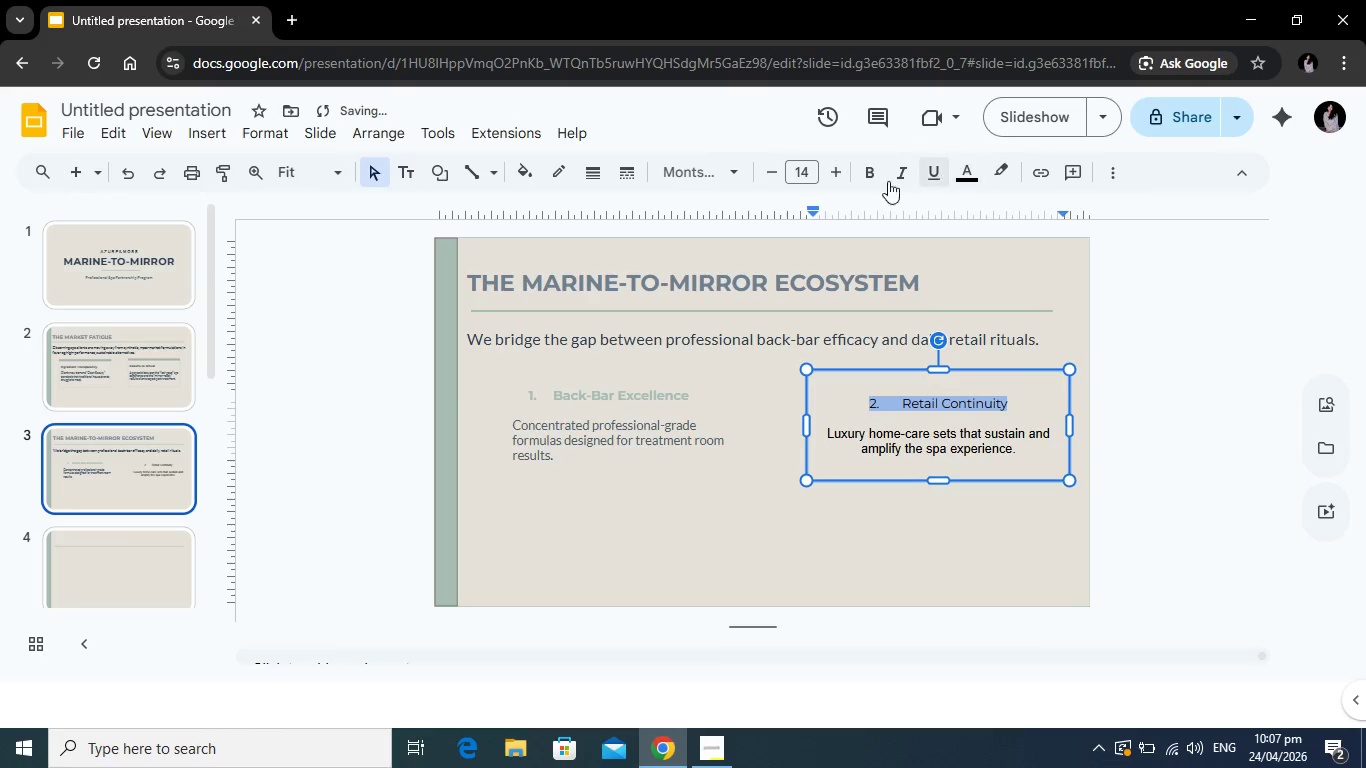 
left_click([873, 176])
 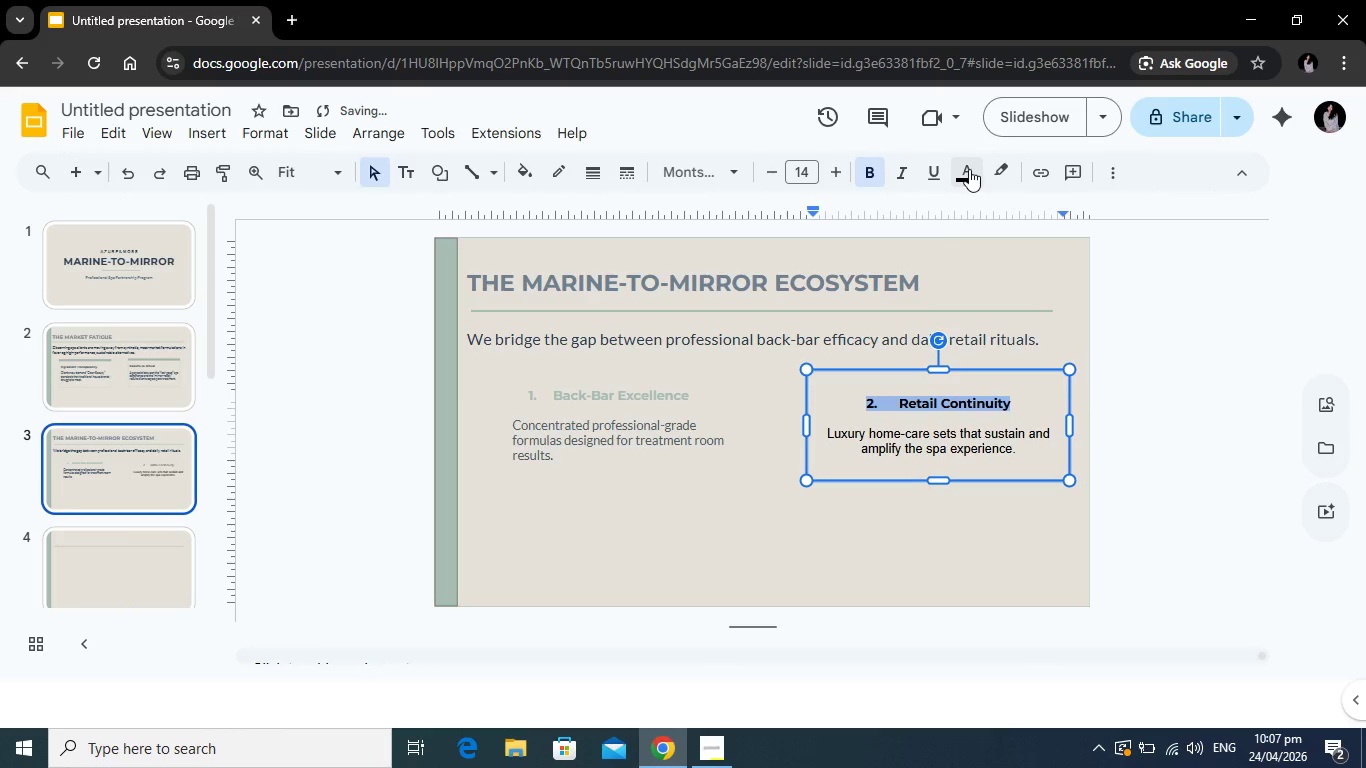 
left_click([969, 169])
 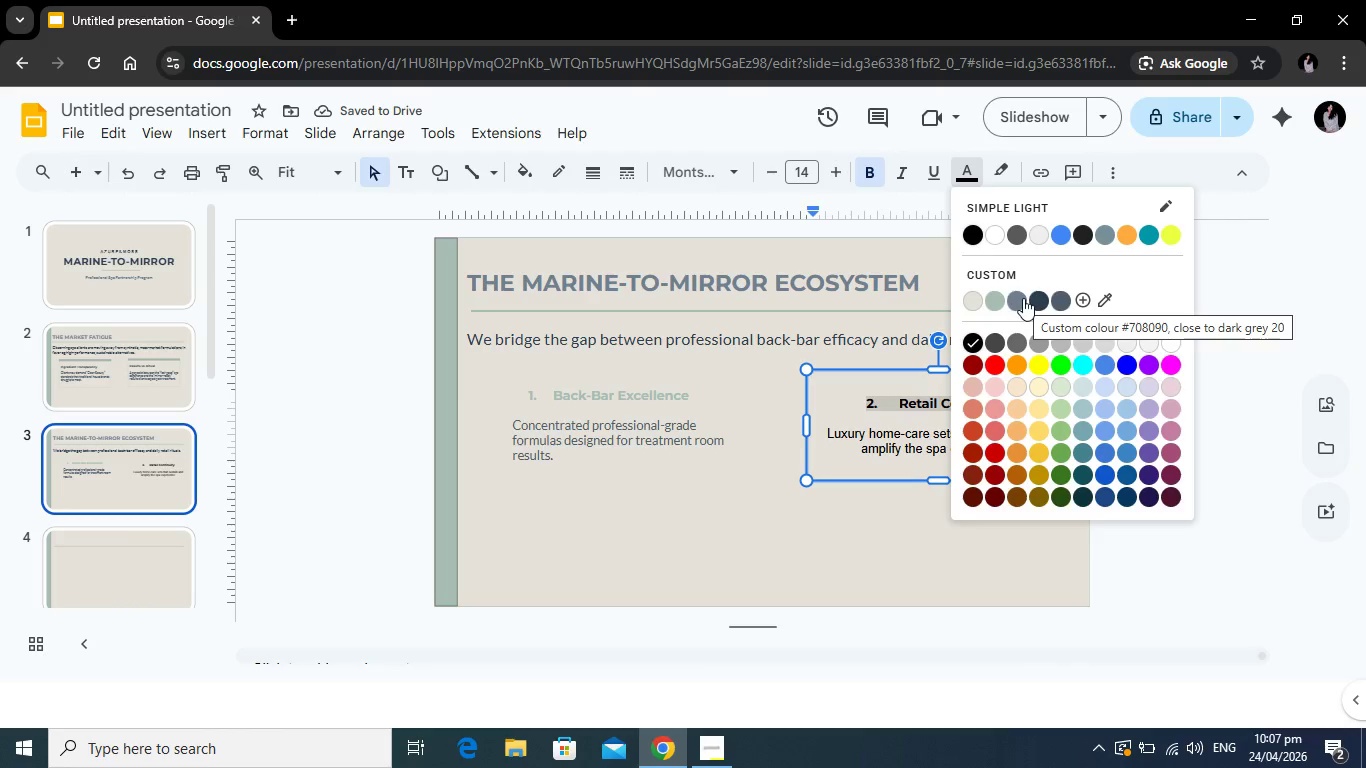 
left_click([992, 304])
 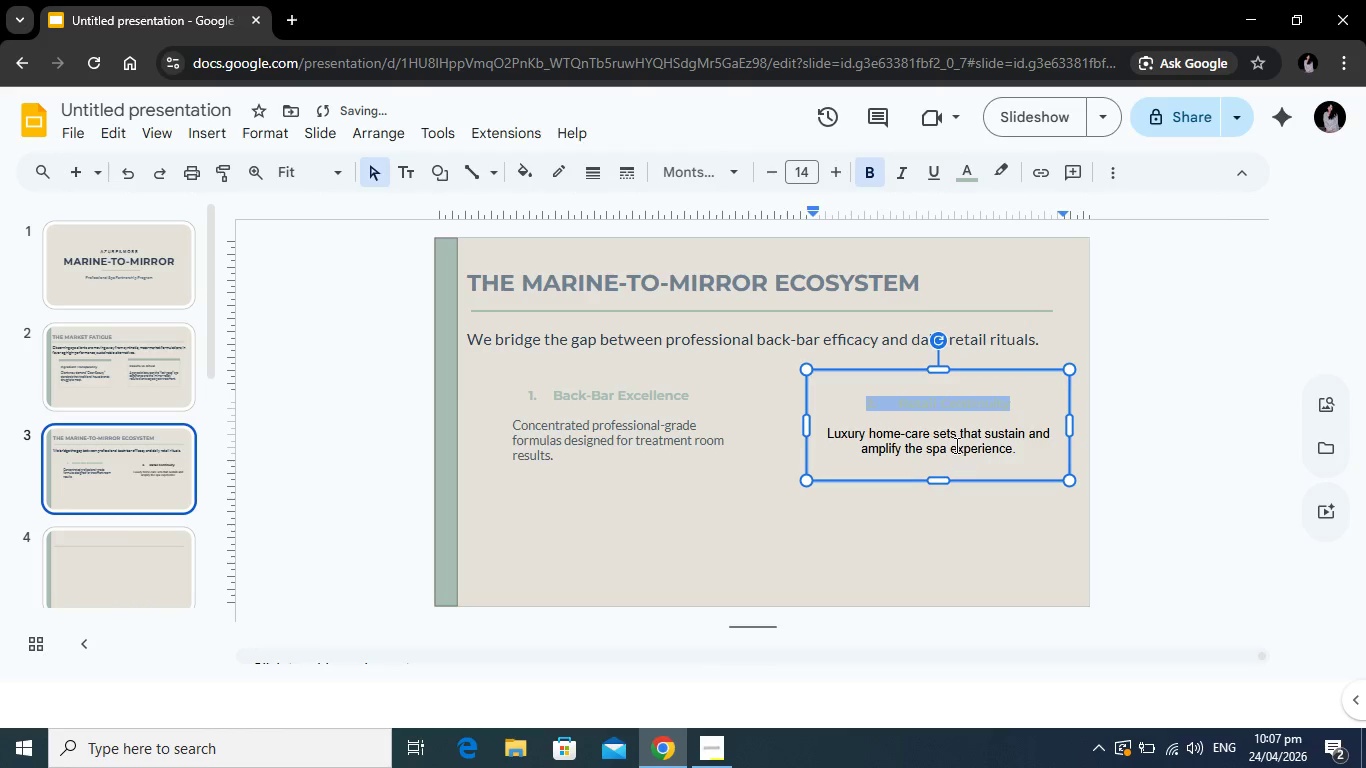 
left_click([955, 445])
 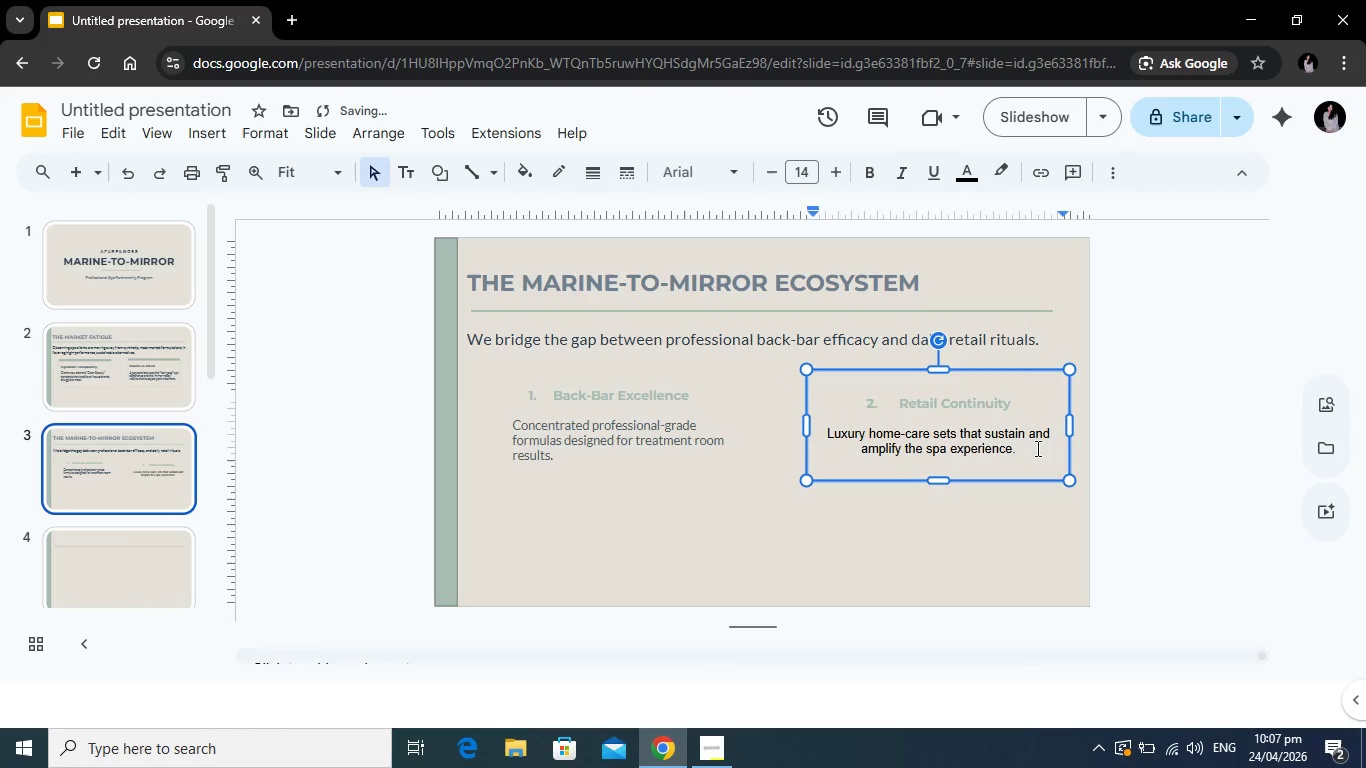 
left_click_drag(start_coordinate=[1036, 448], to_coordinate=[814, 432])
 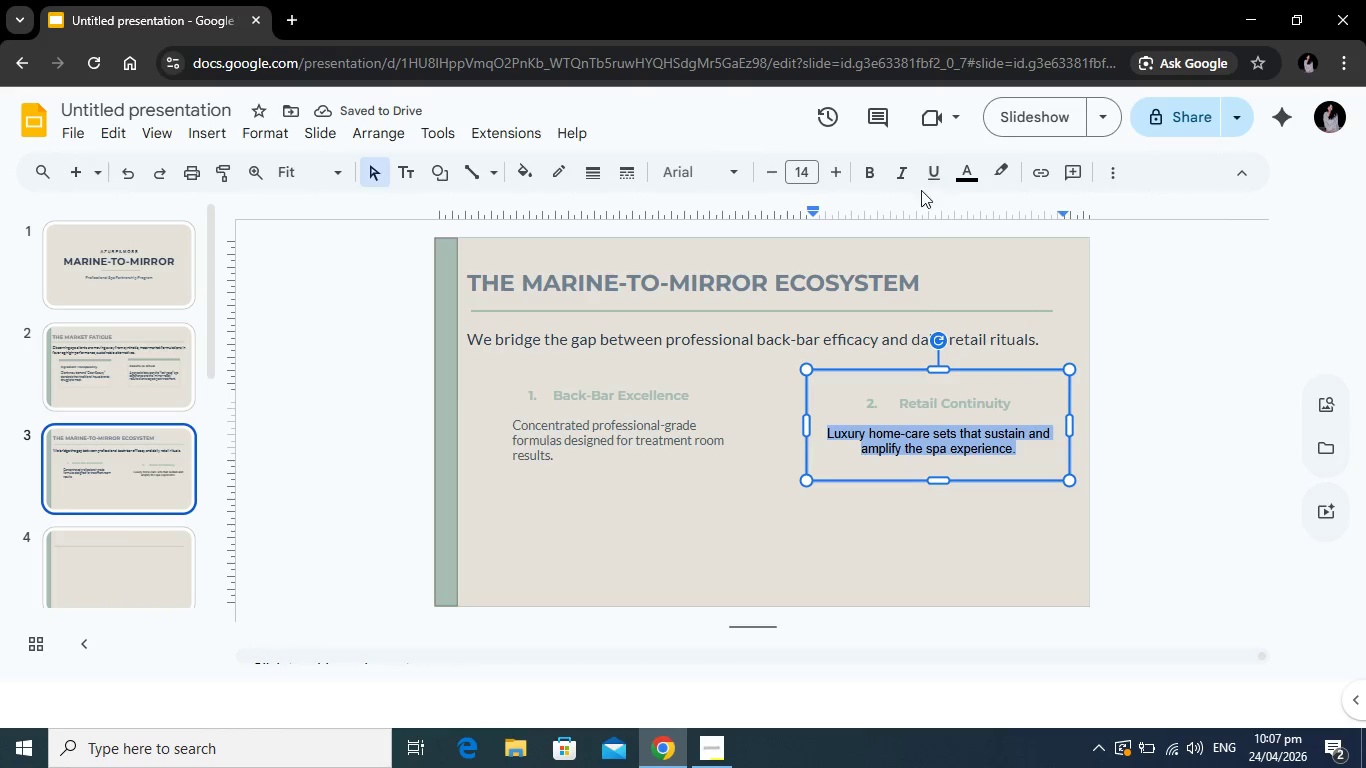 
mouse_move([994, 165])
 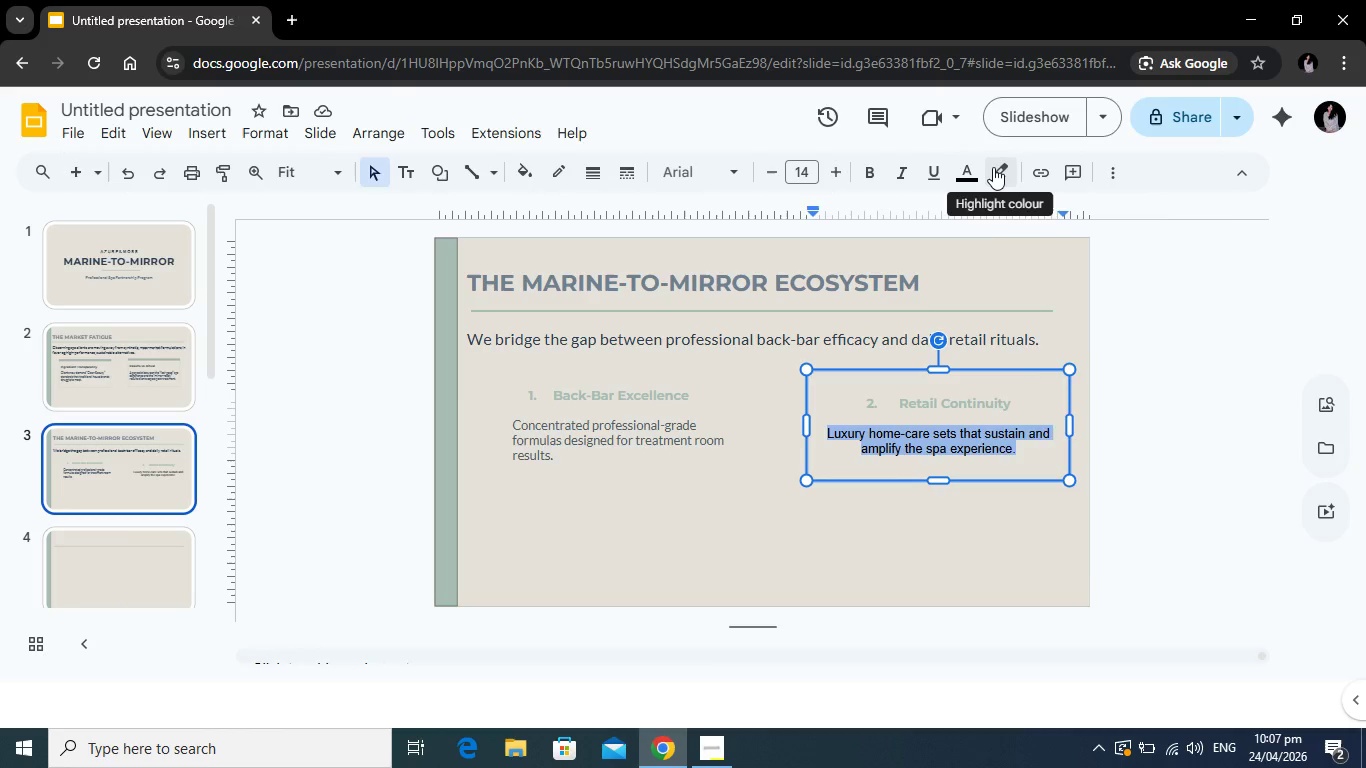 
left_click([993, 167])
 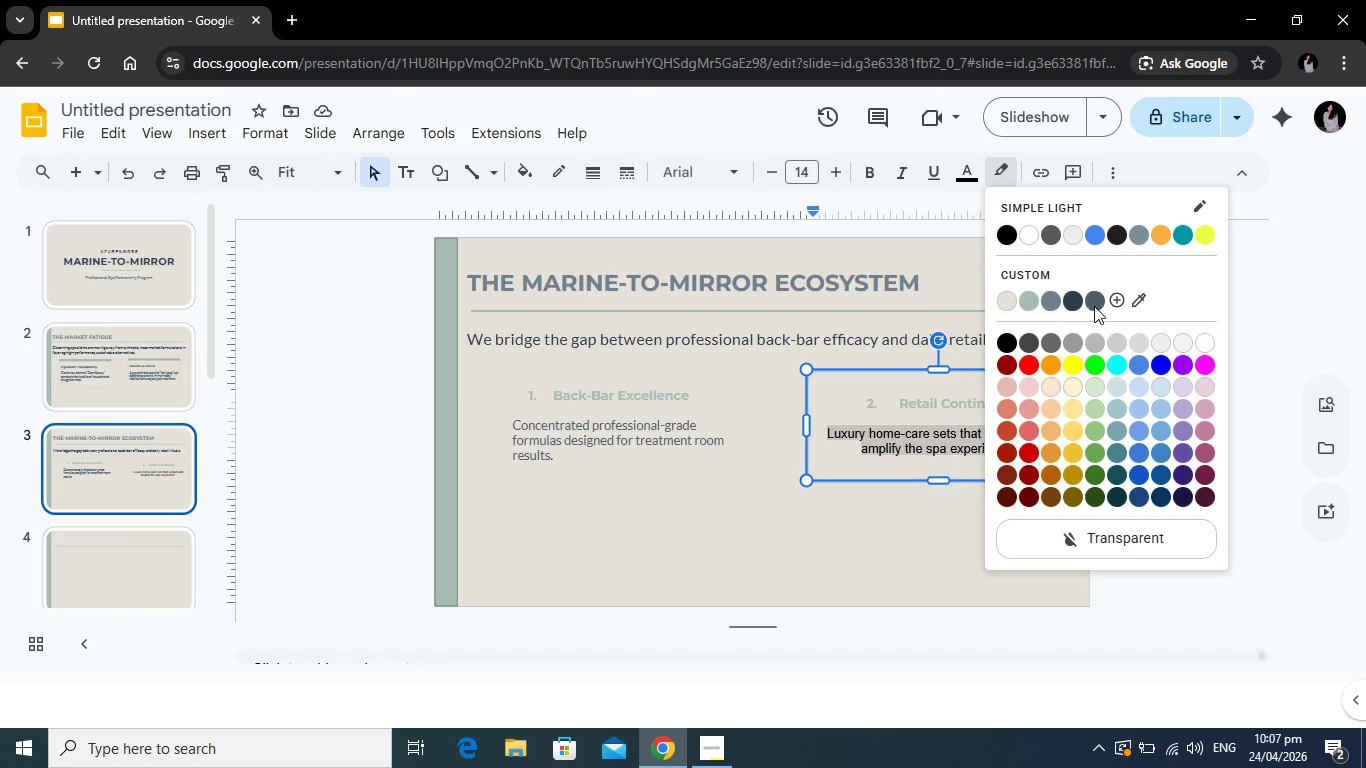 
left_click([1095, 304])
 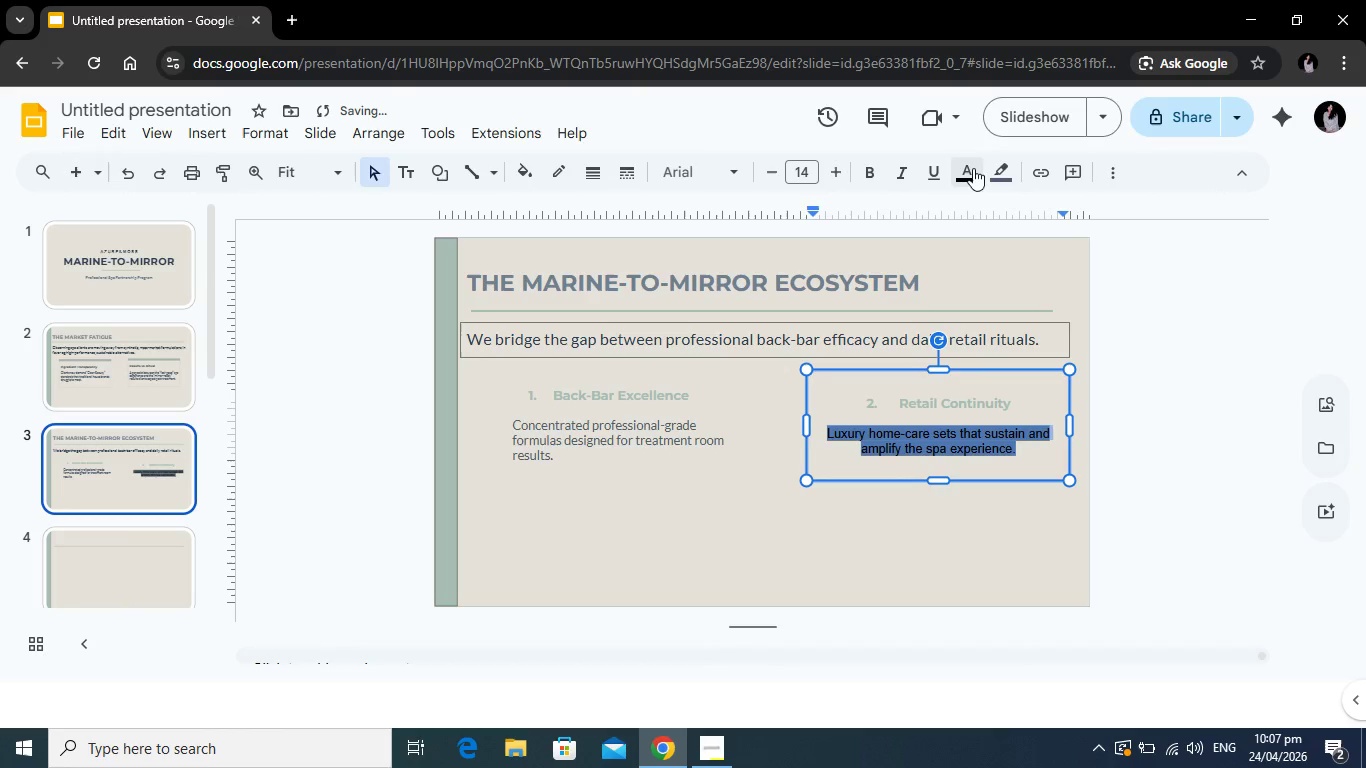 
left_click([1002, 171])
 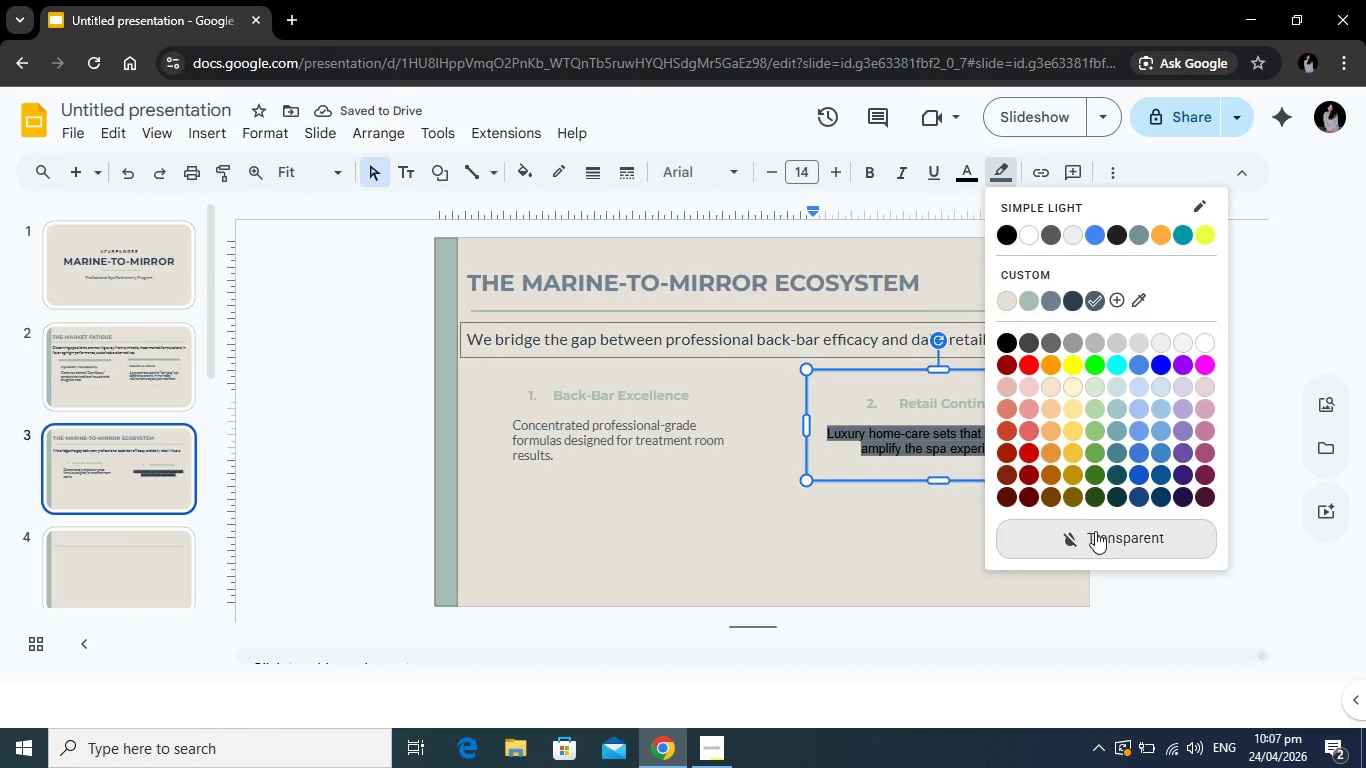 
left_click([1094, 533])
 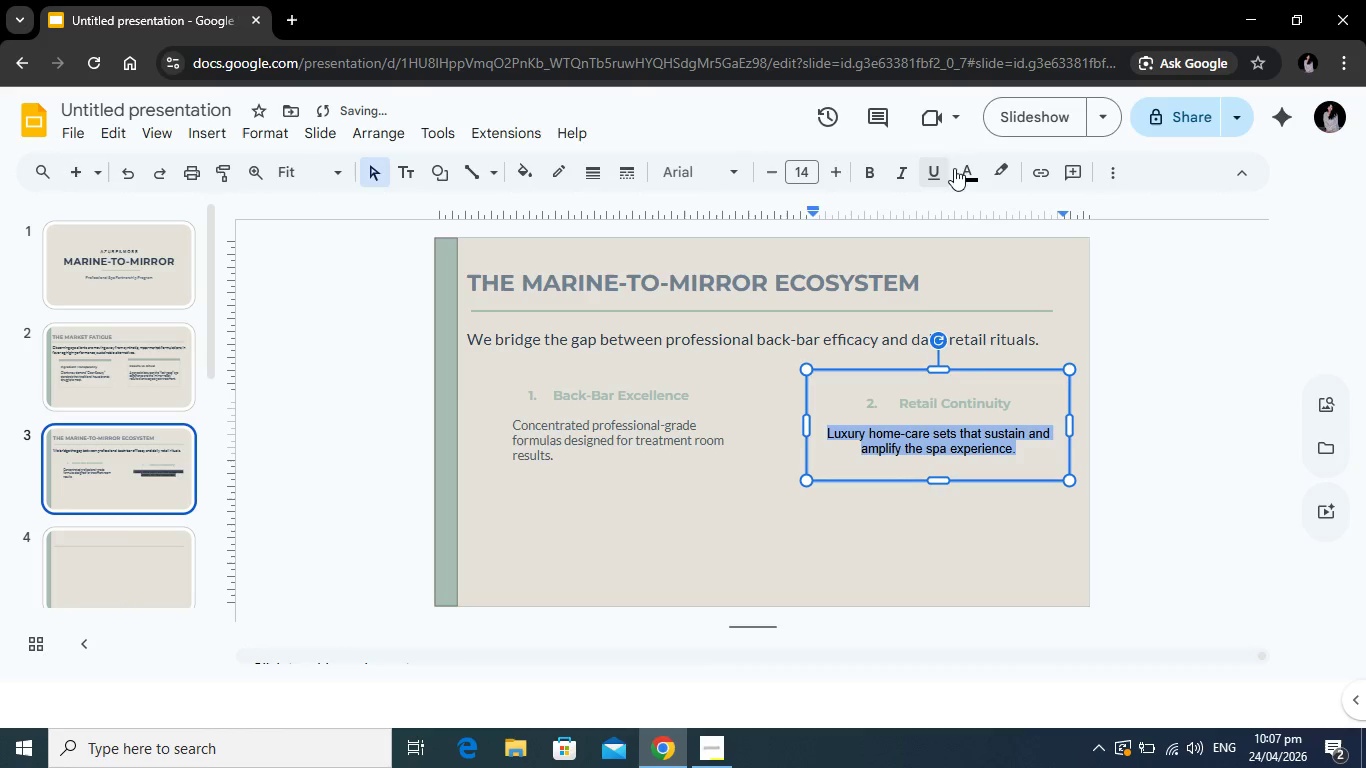 
left_click([962, 168])
 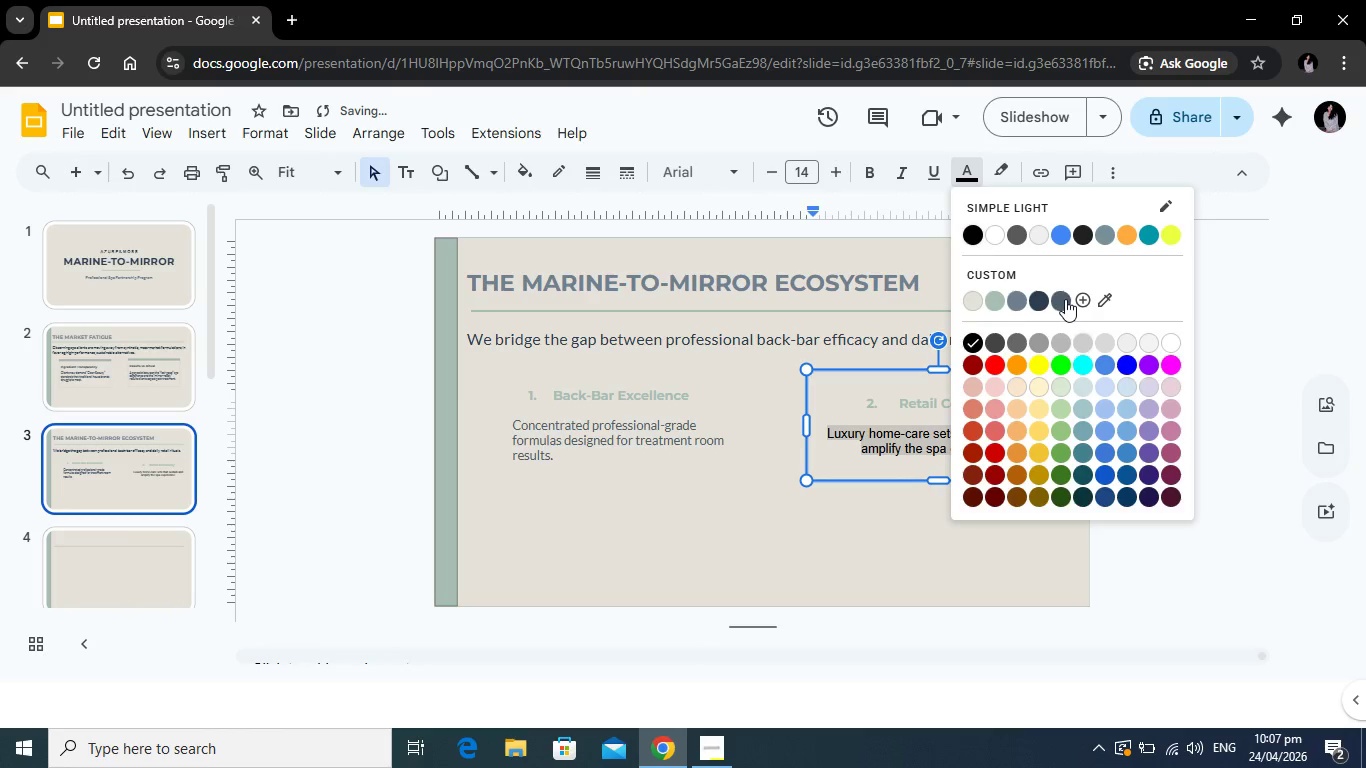 
left_click([1065, 299])
 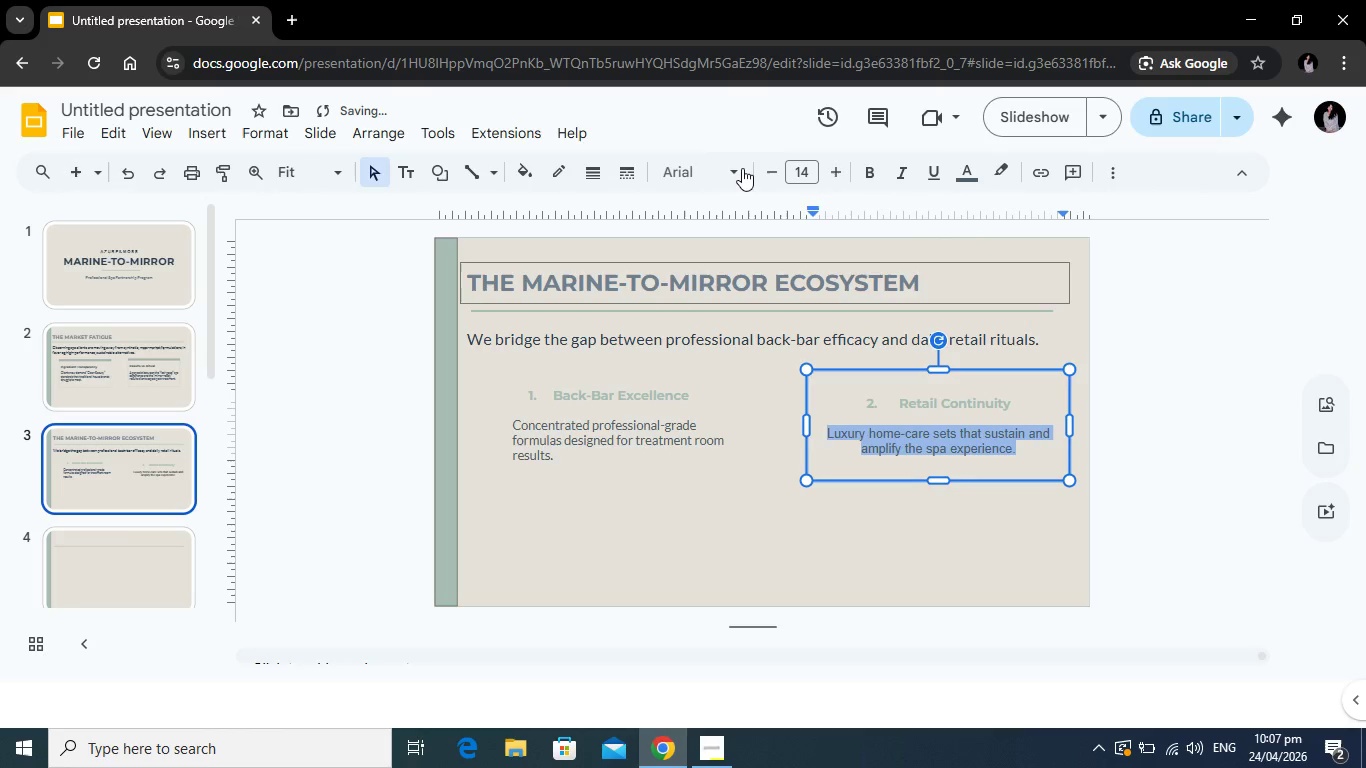 
left_click([742, 168])
 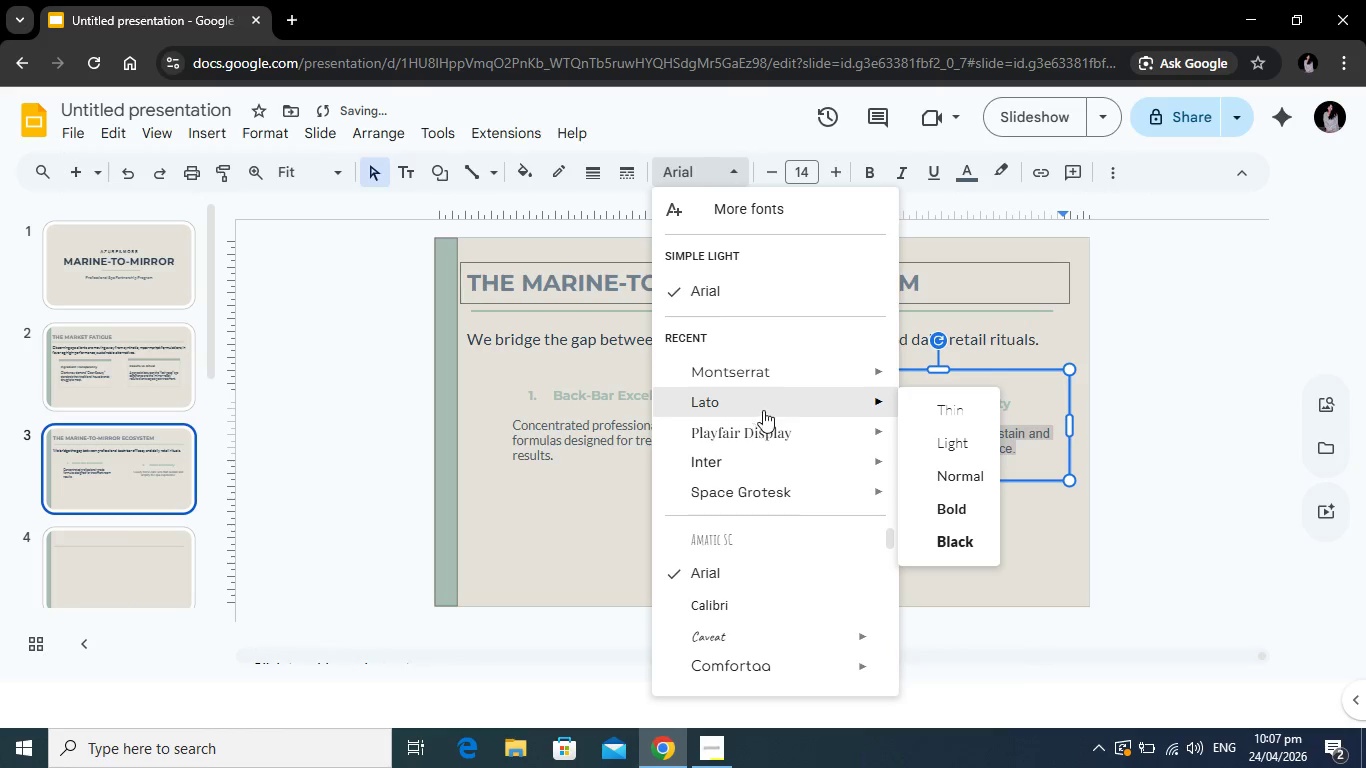 
left_click([766, 404])
 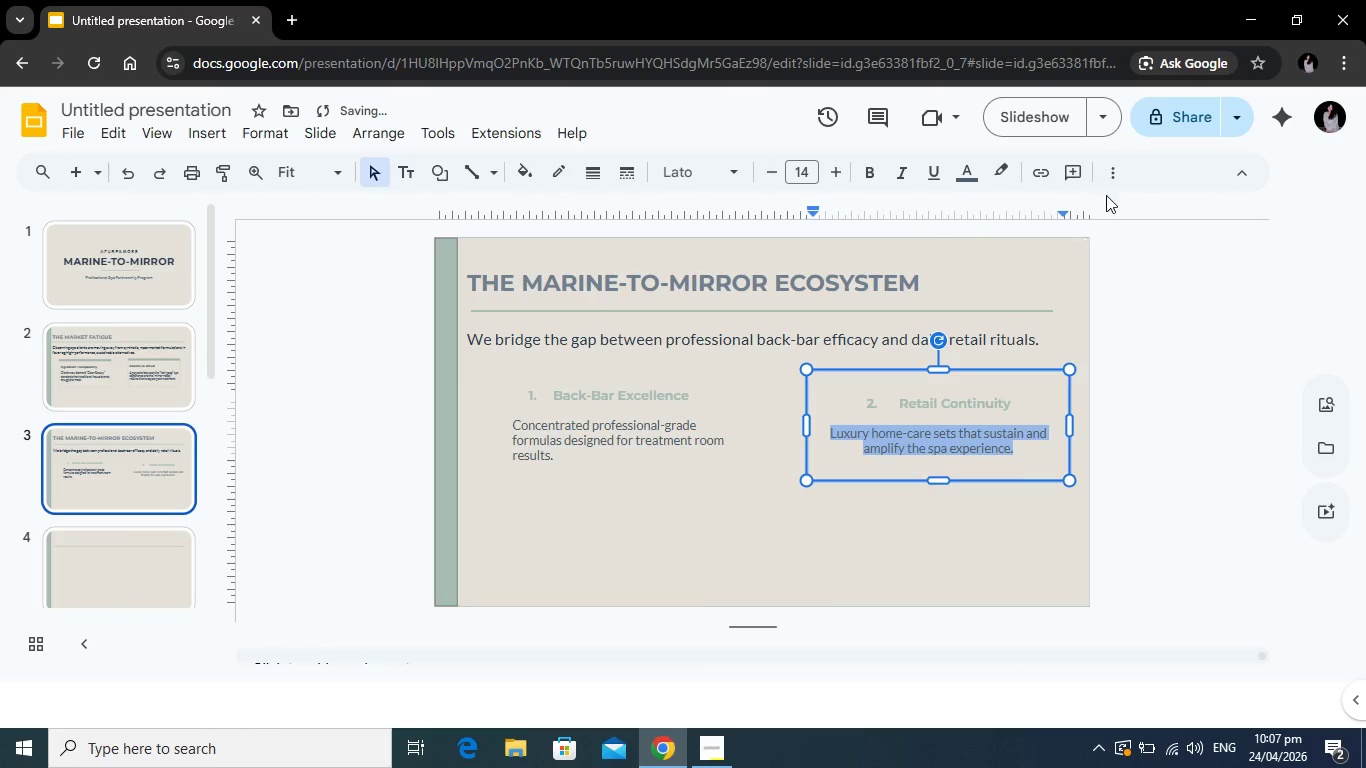 
left_click([1120, 170])
 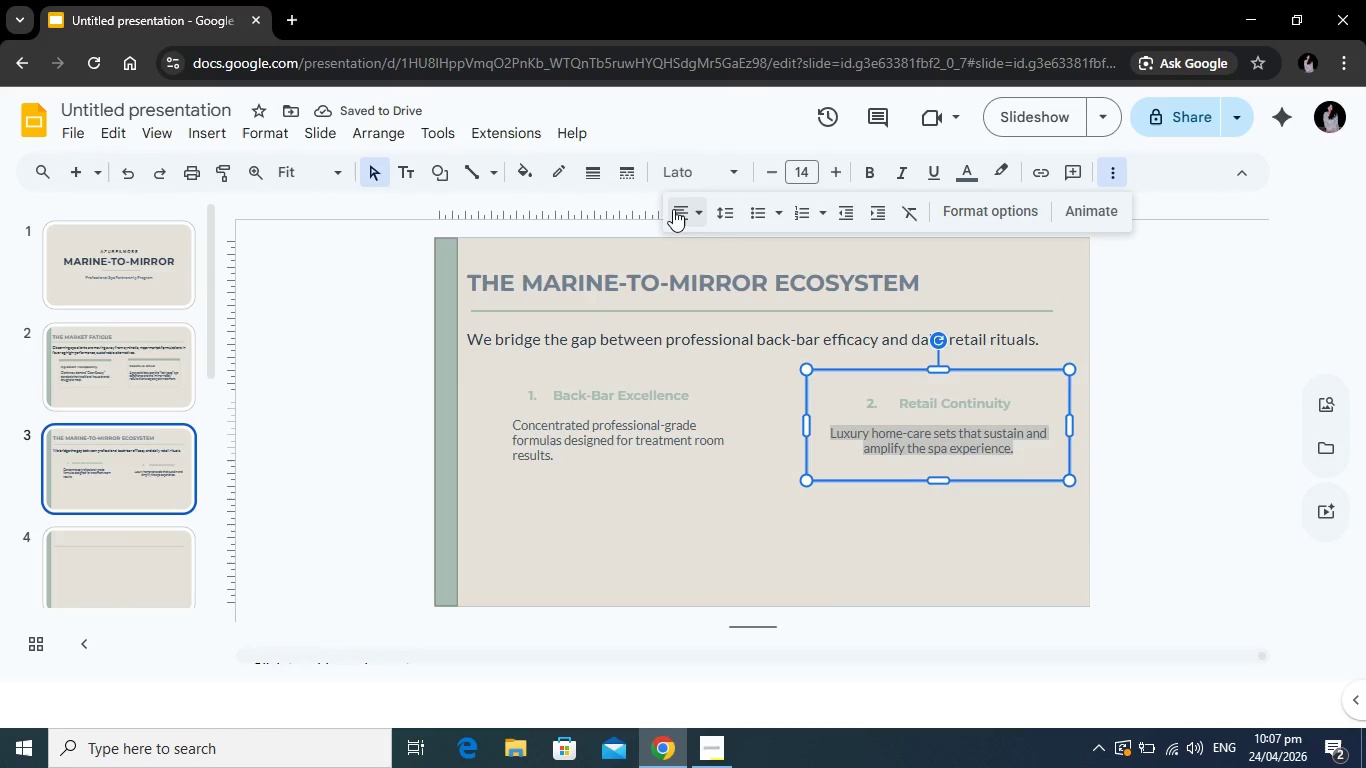 
left_click([673, 209])
 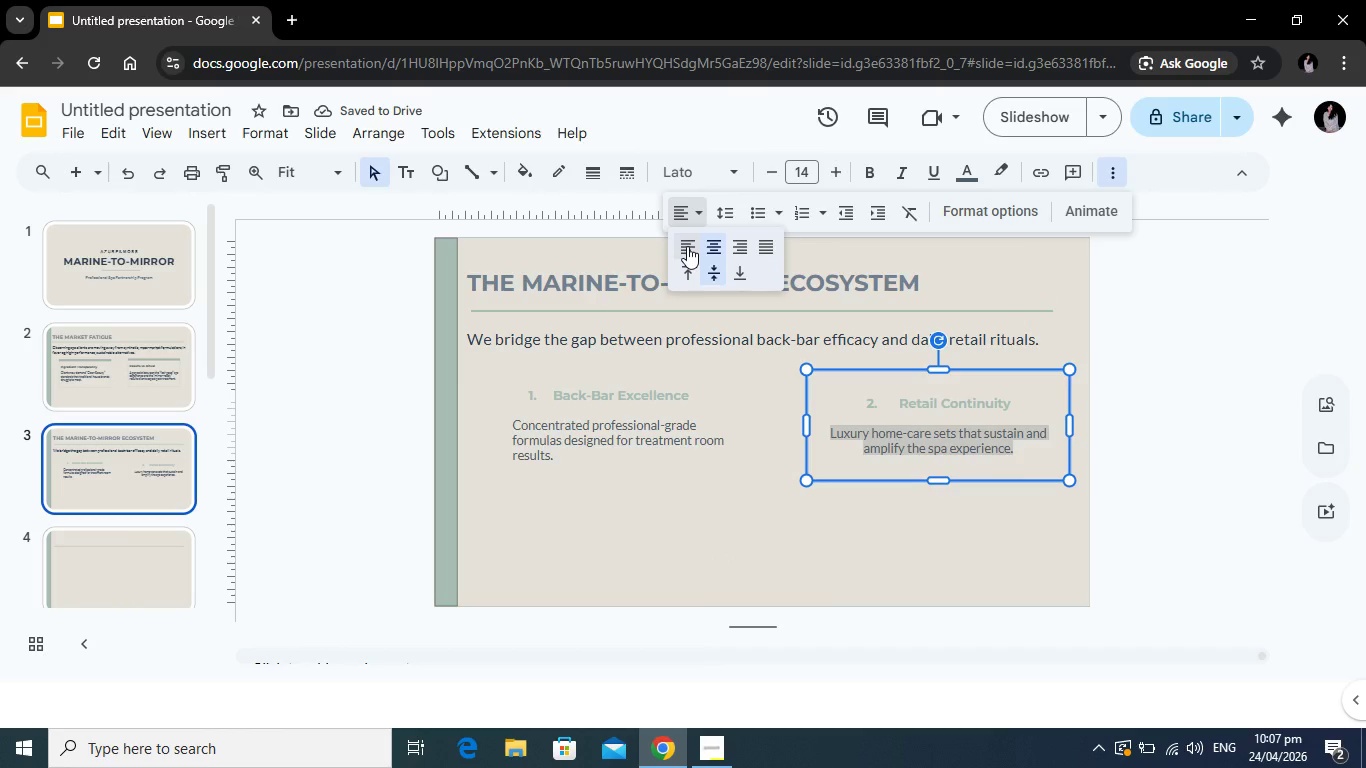 
left_click([687, 246])
 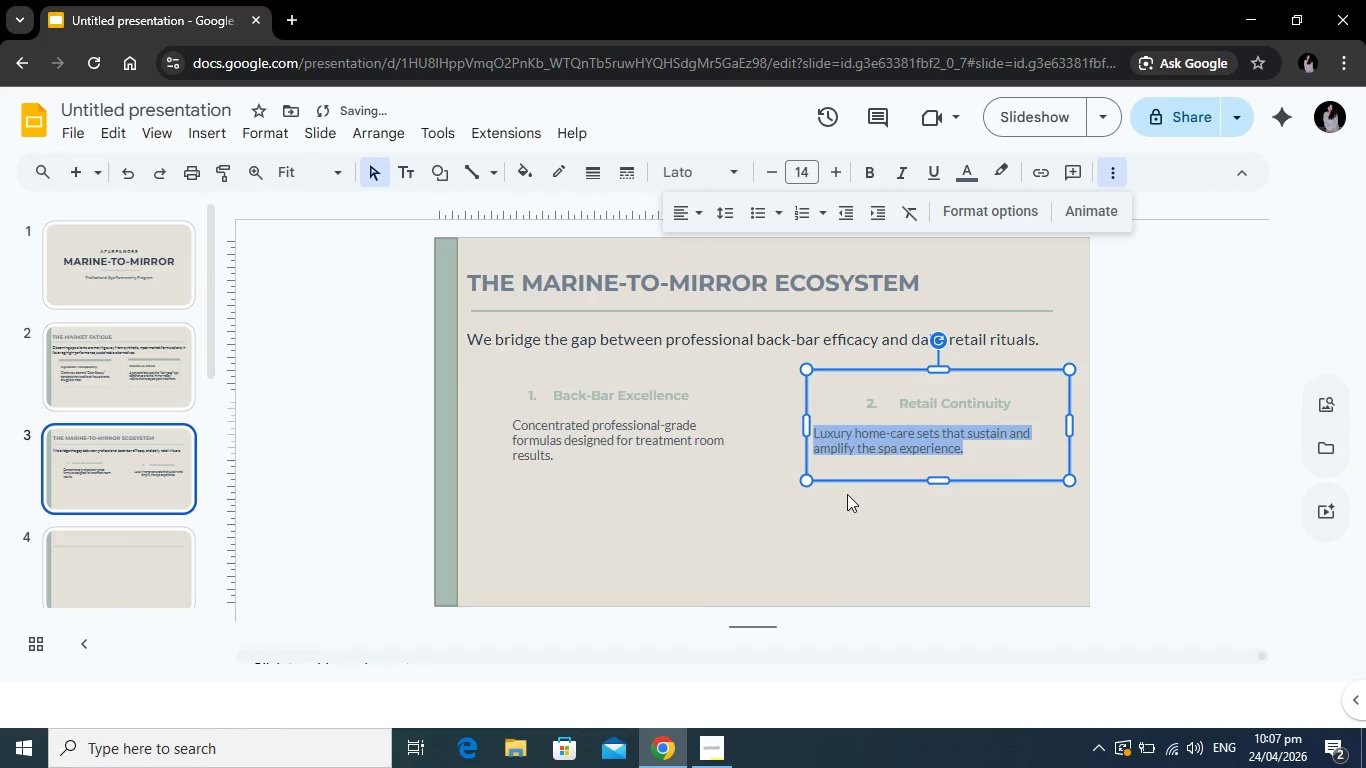 
left_click([847, 494])
 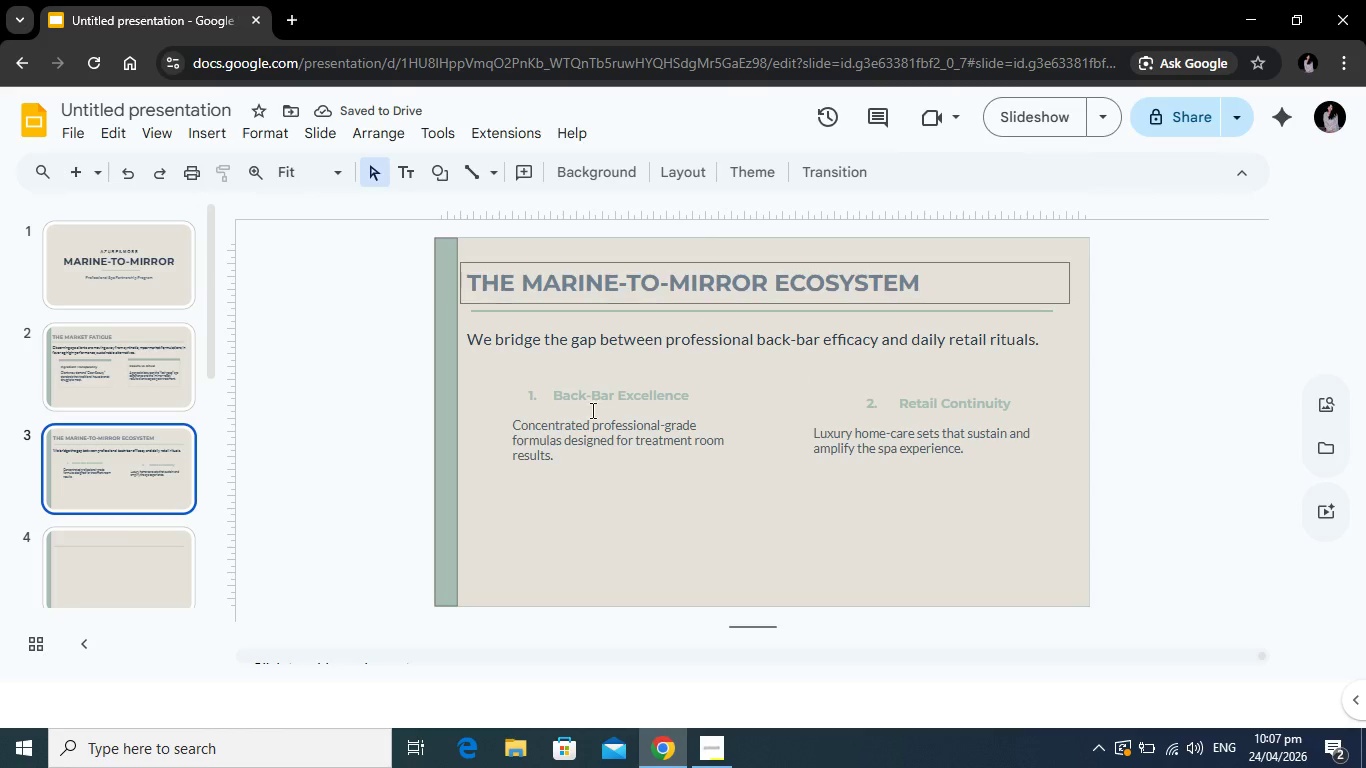 
left_click_drag(start_coordinate=[618, 371], to_coordinate=[613, 409])
 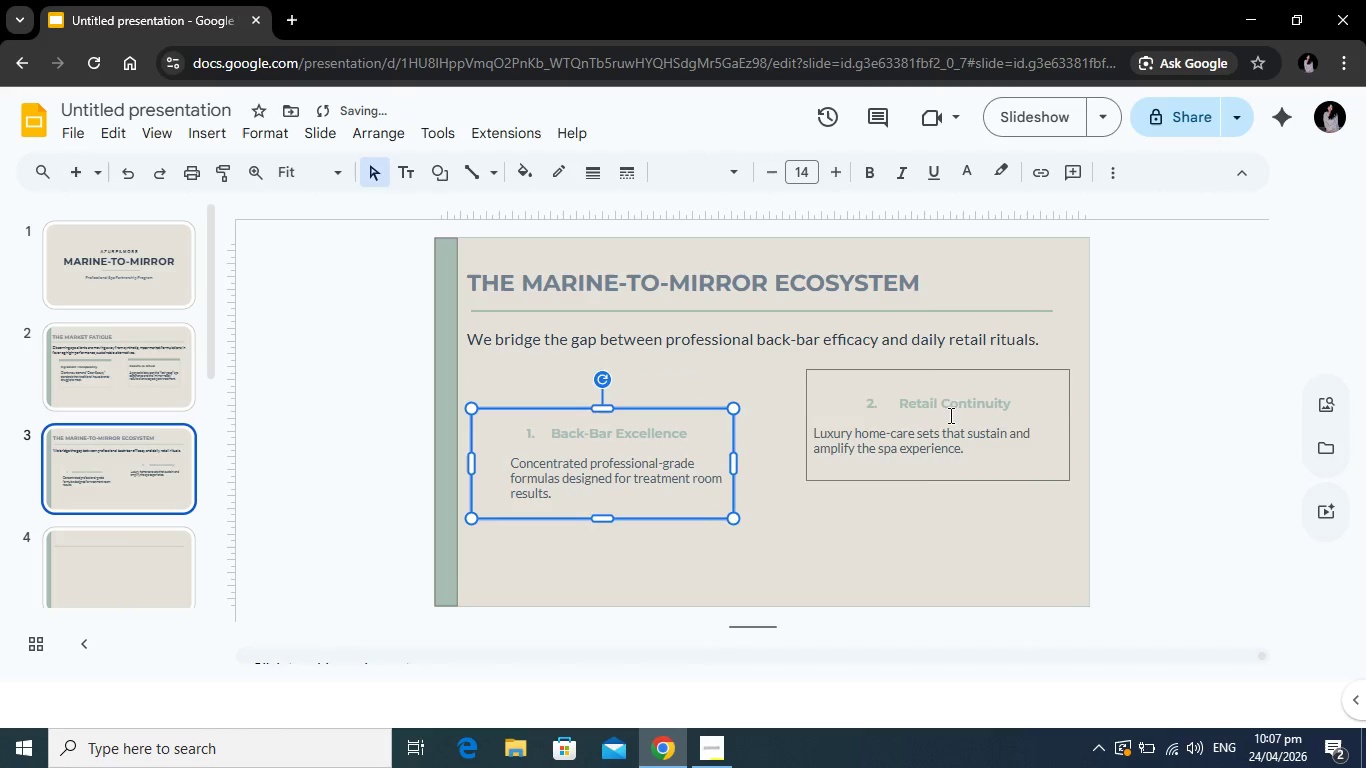 
left_click([949, 415])
 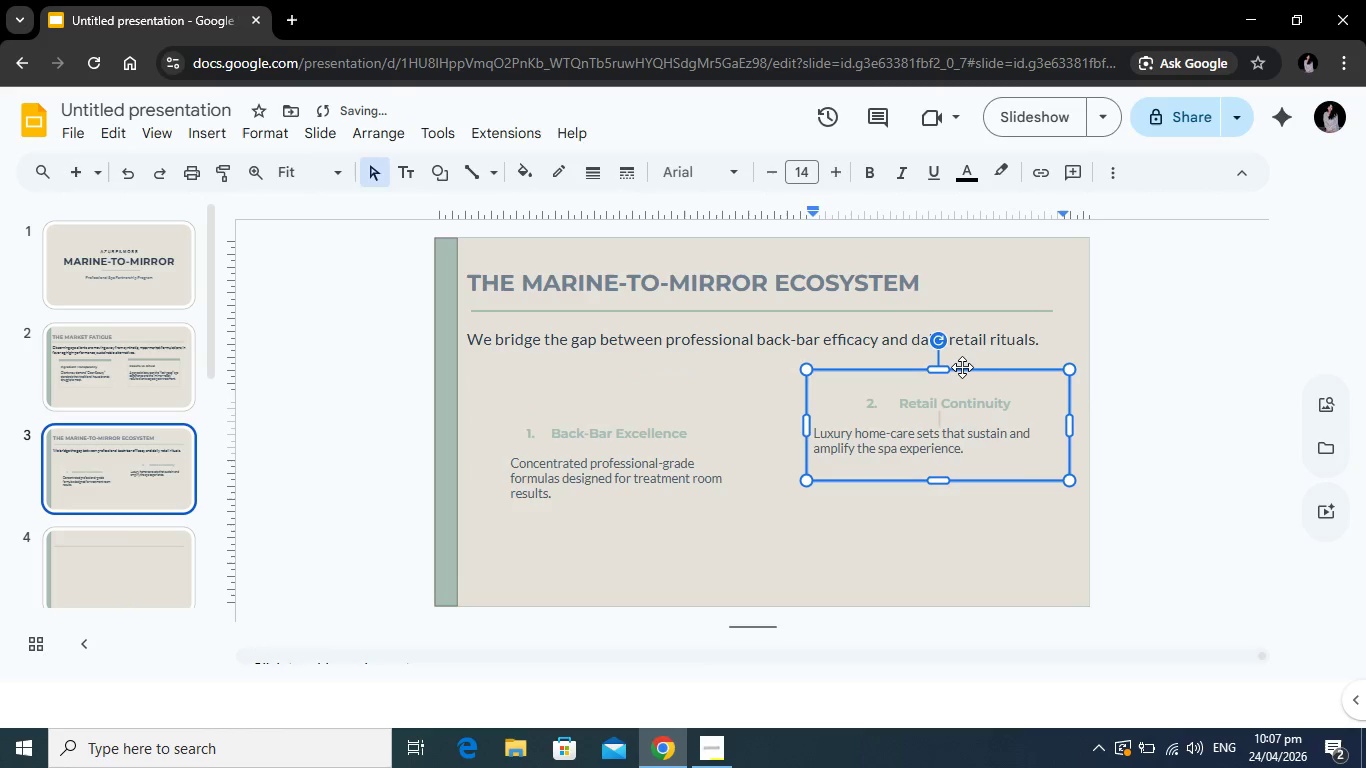 
left_click_drag(start_coordinate=[962, 367], to_coordinate=[963, 402])
 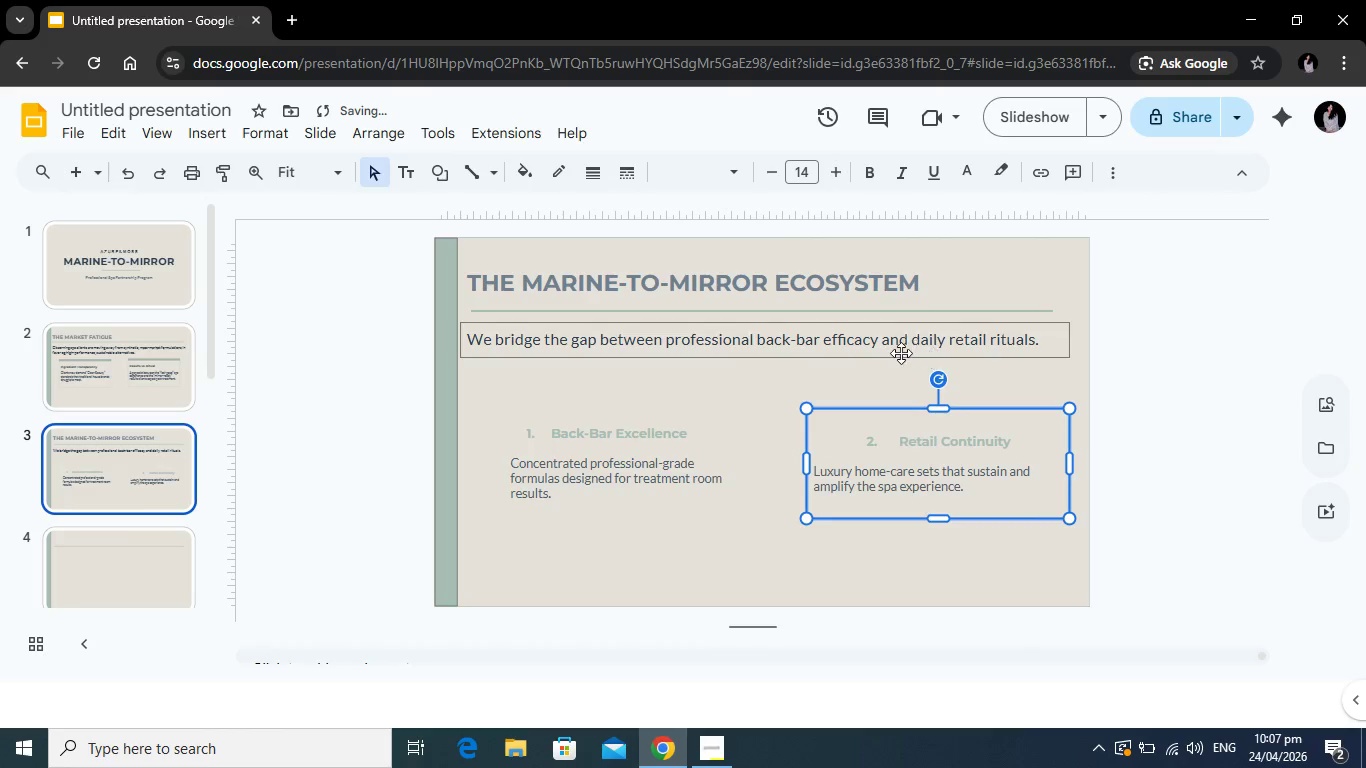 
left_click([899, 354])
 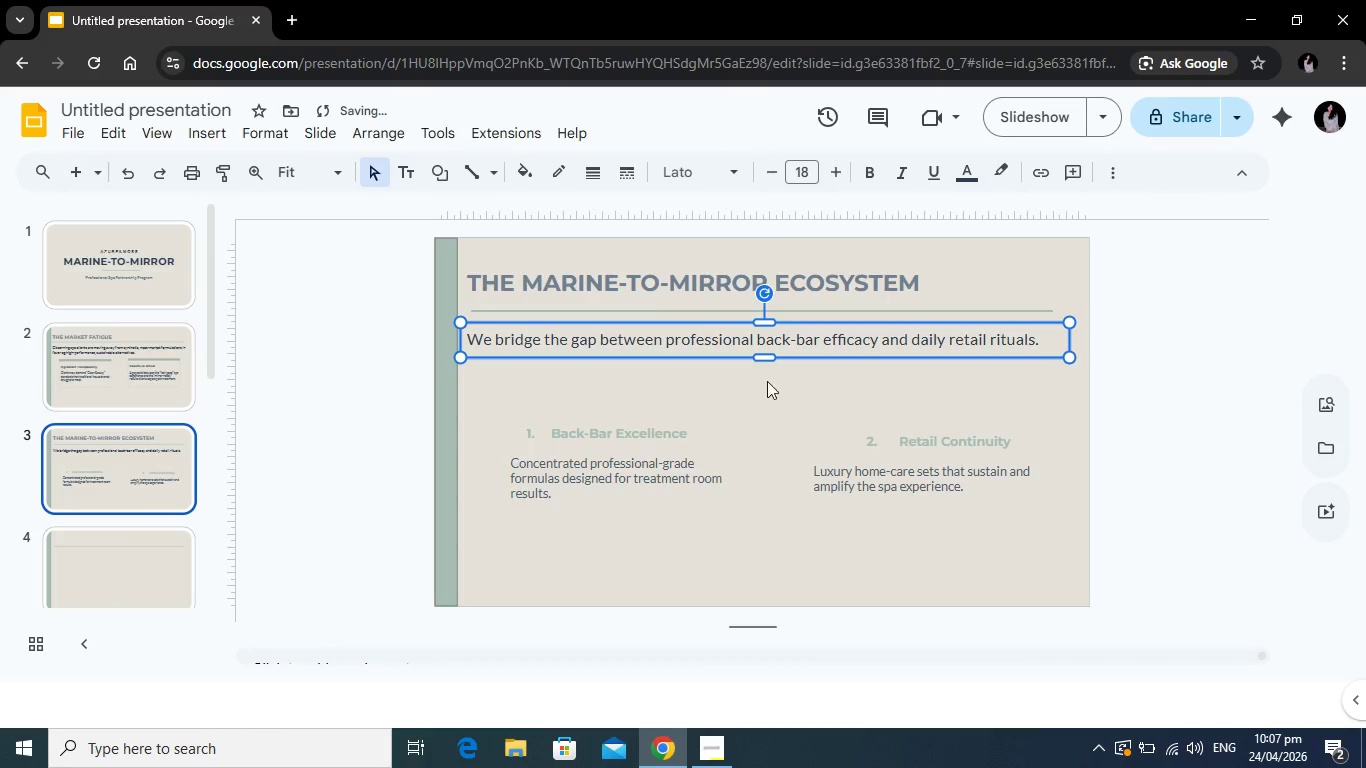 
left_click([765, 379])
 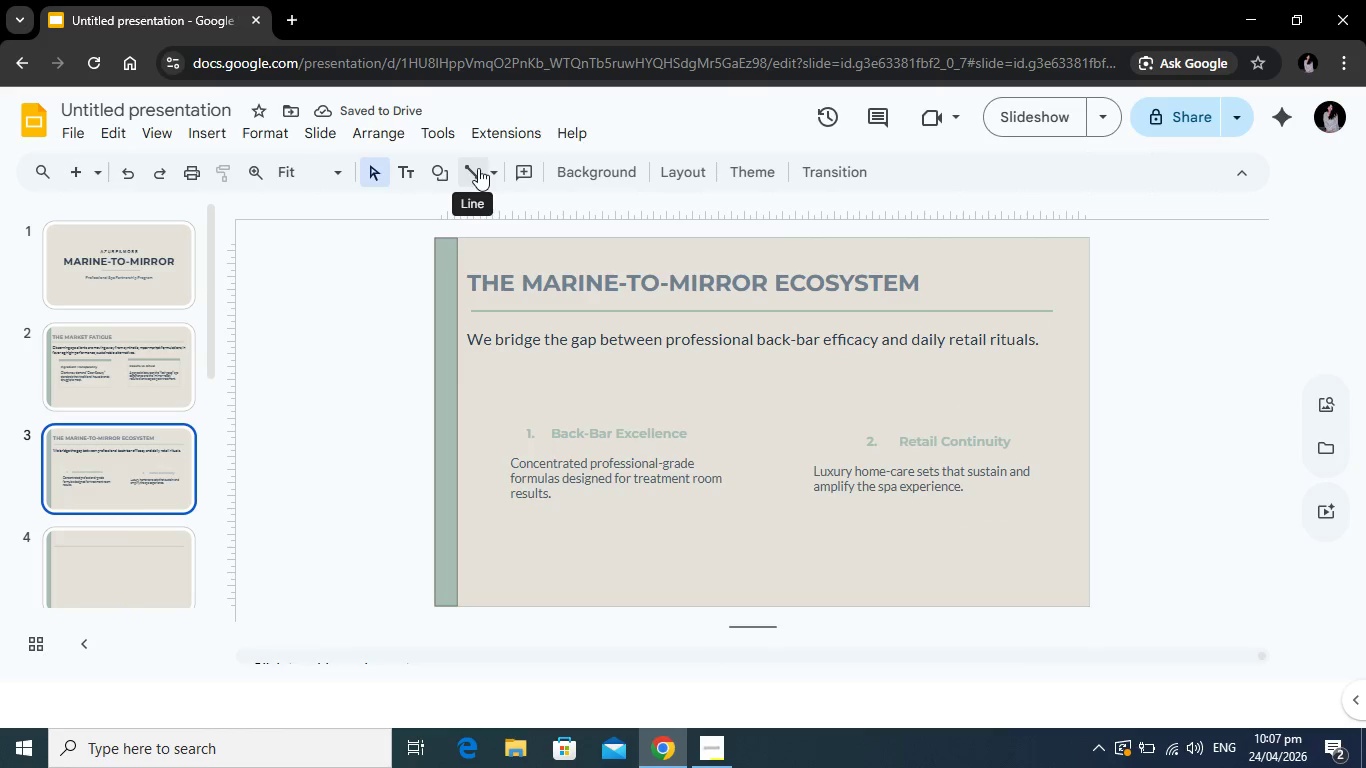 
left_click([491, 172])
 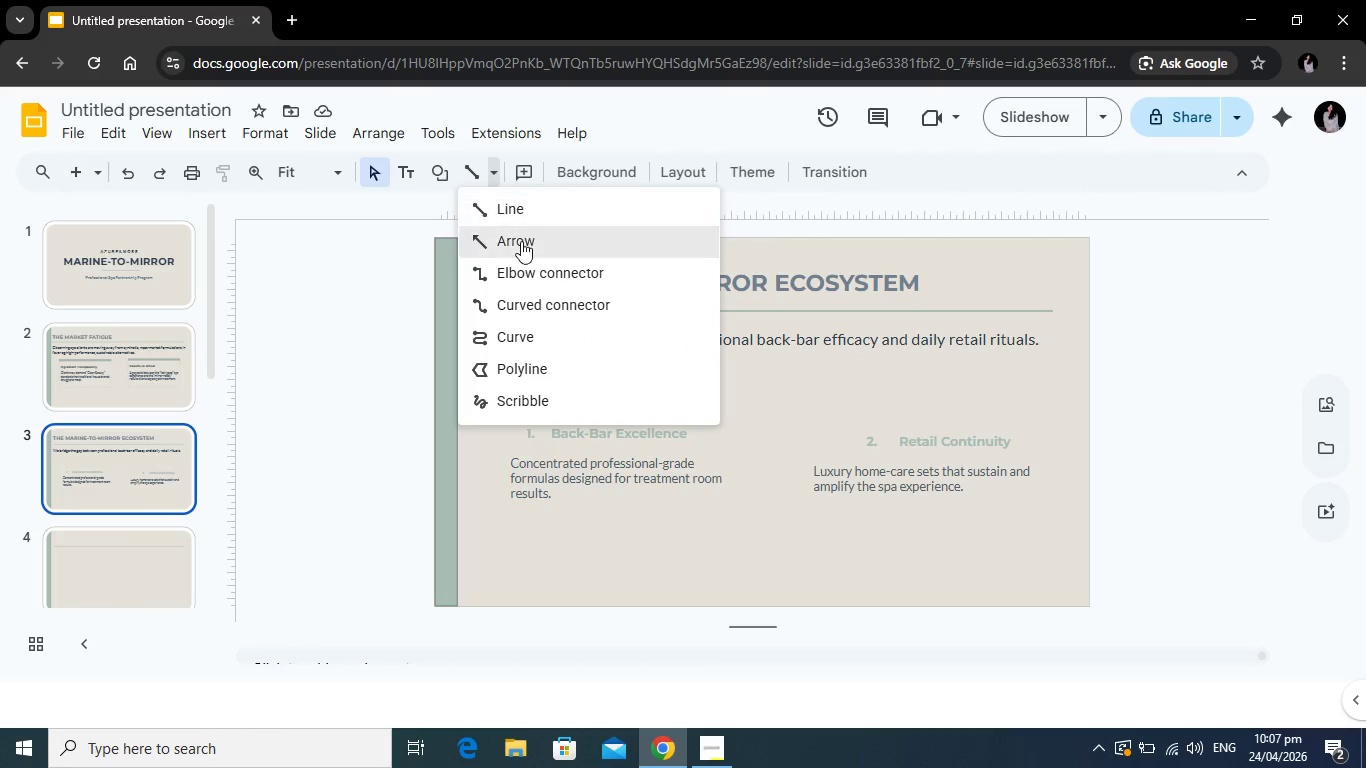 
left_click([521, 241])
 